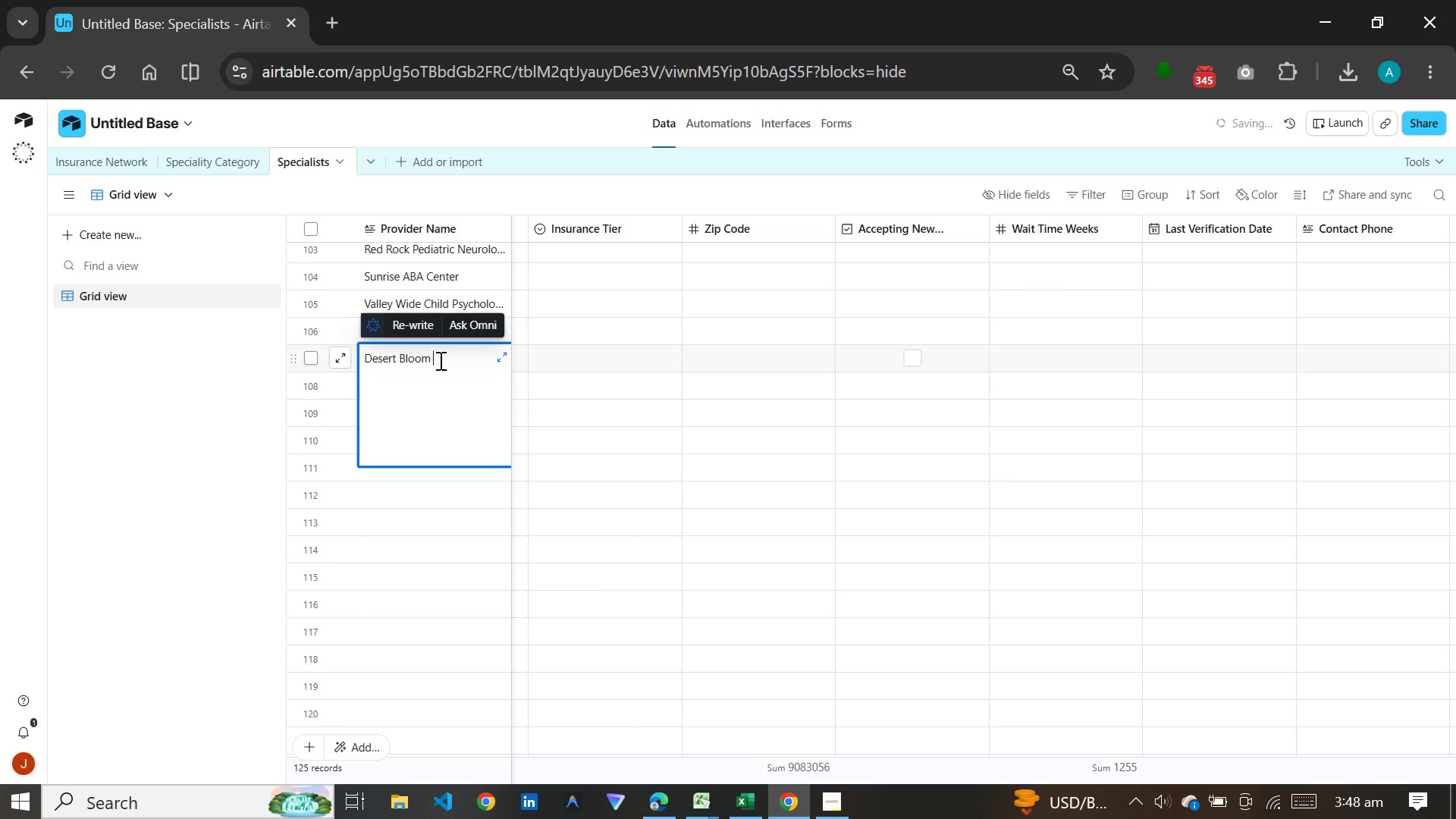 
type(Occupational Therapy)
 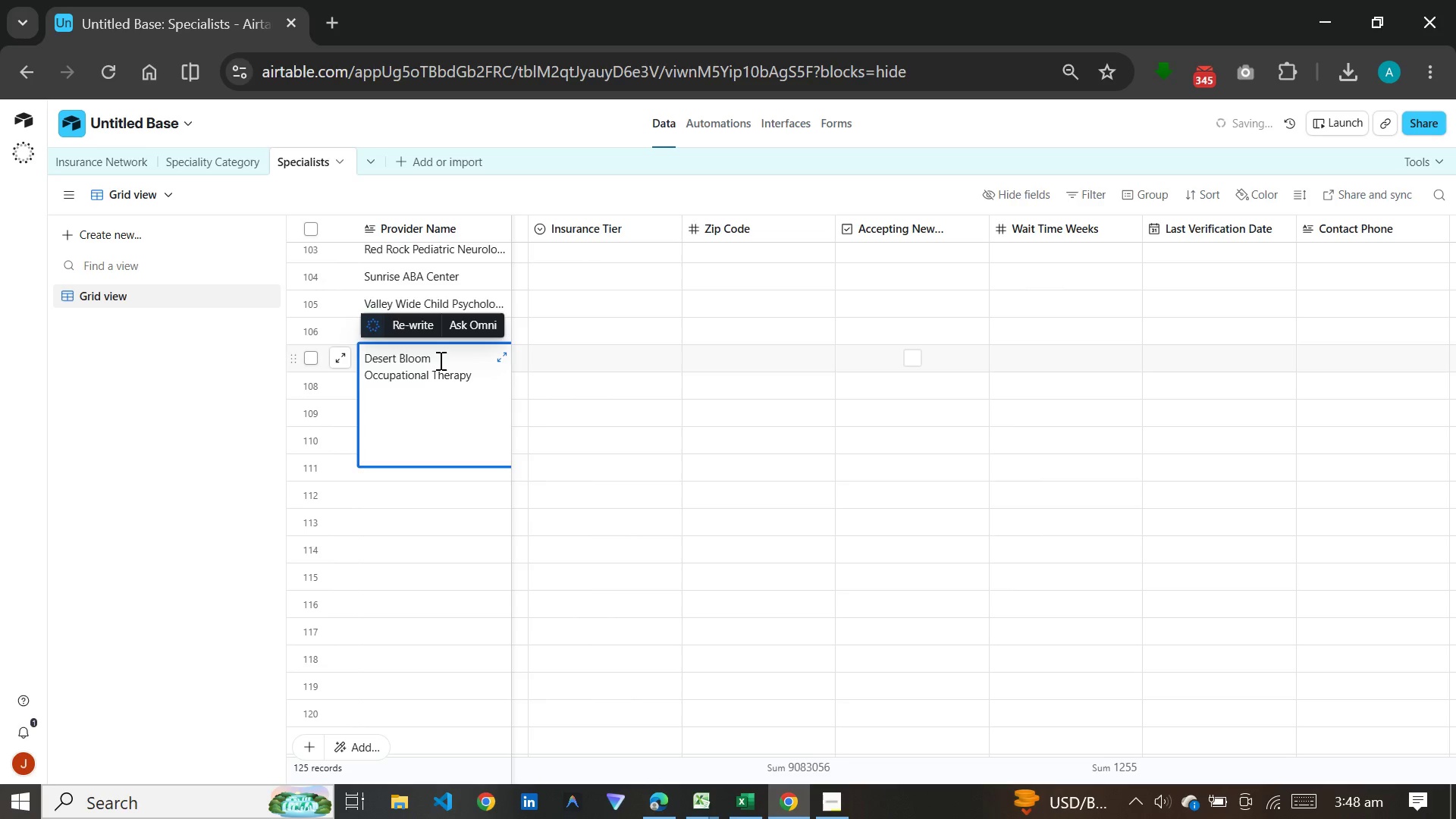 
left_click([585, 364])
 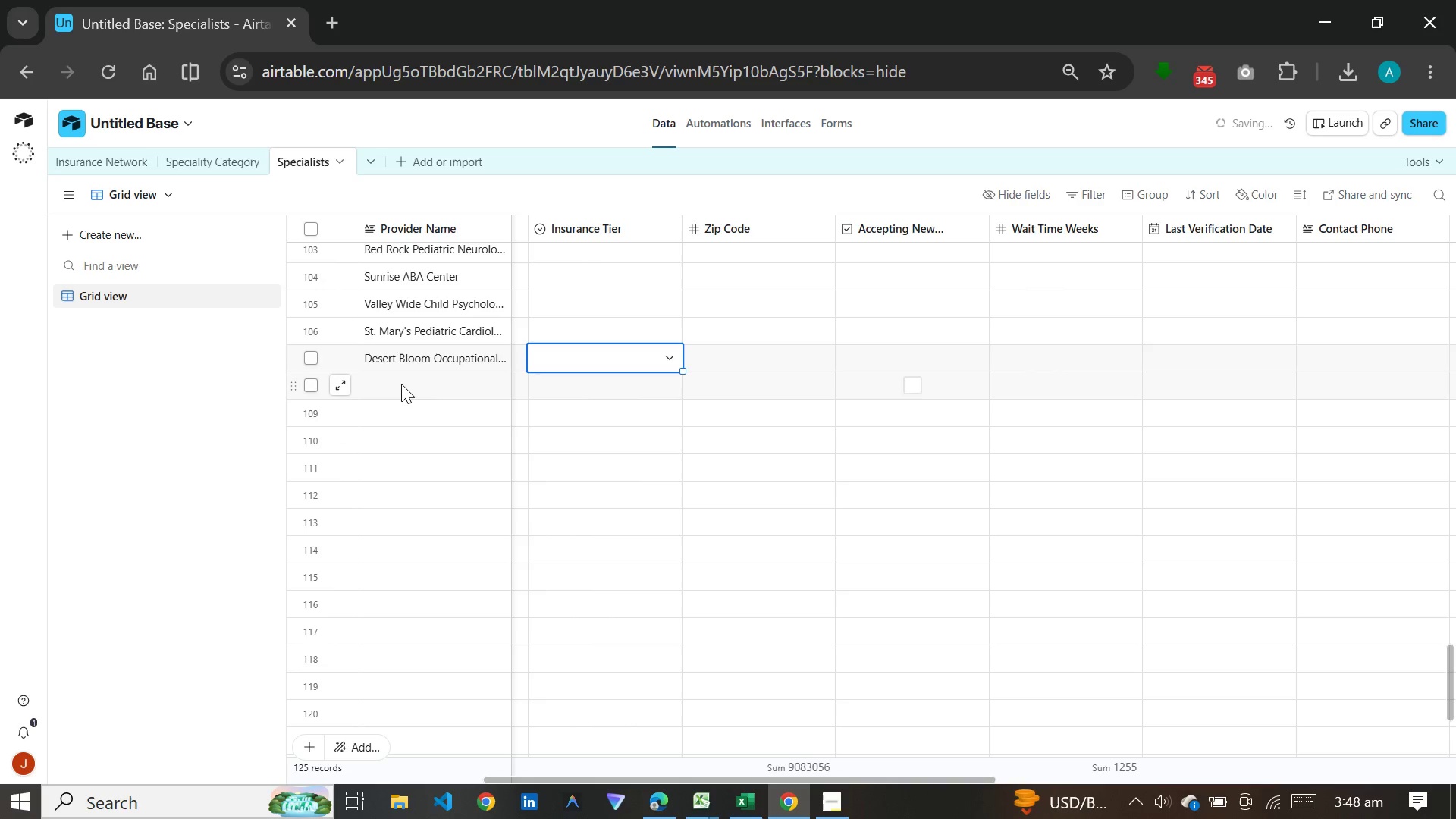 
left_click([401, 384])
 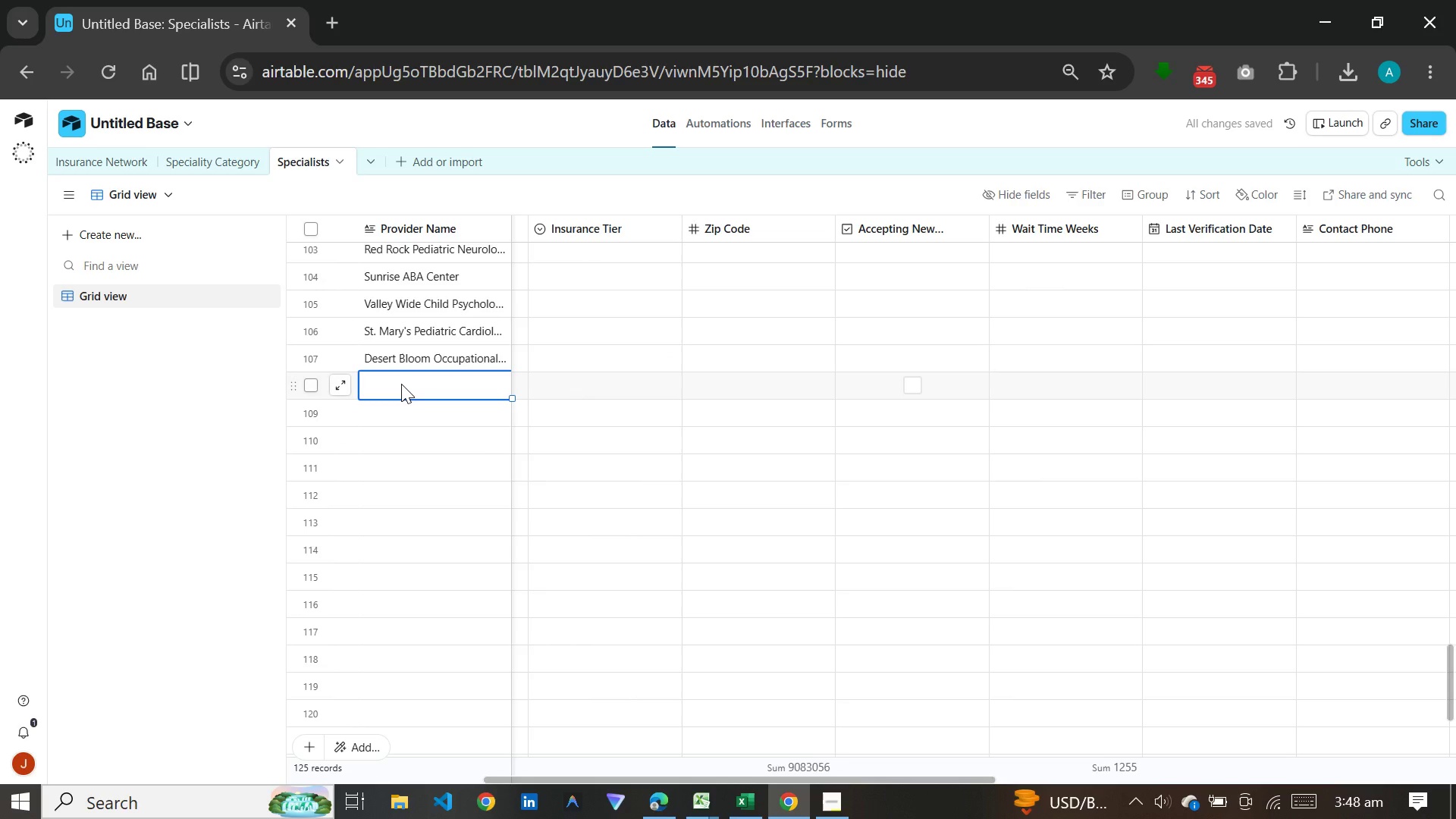 
type(Phoe)
 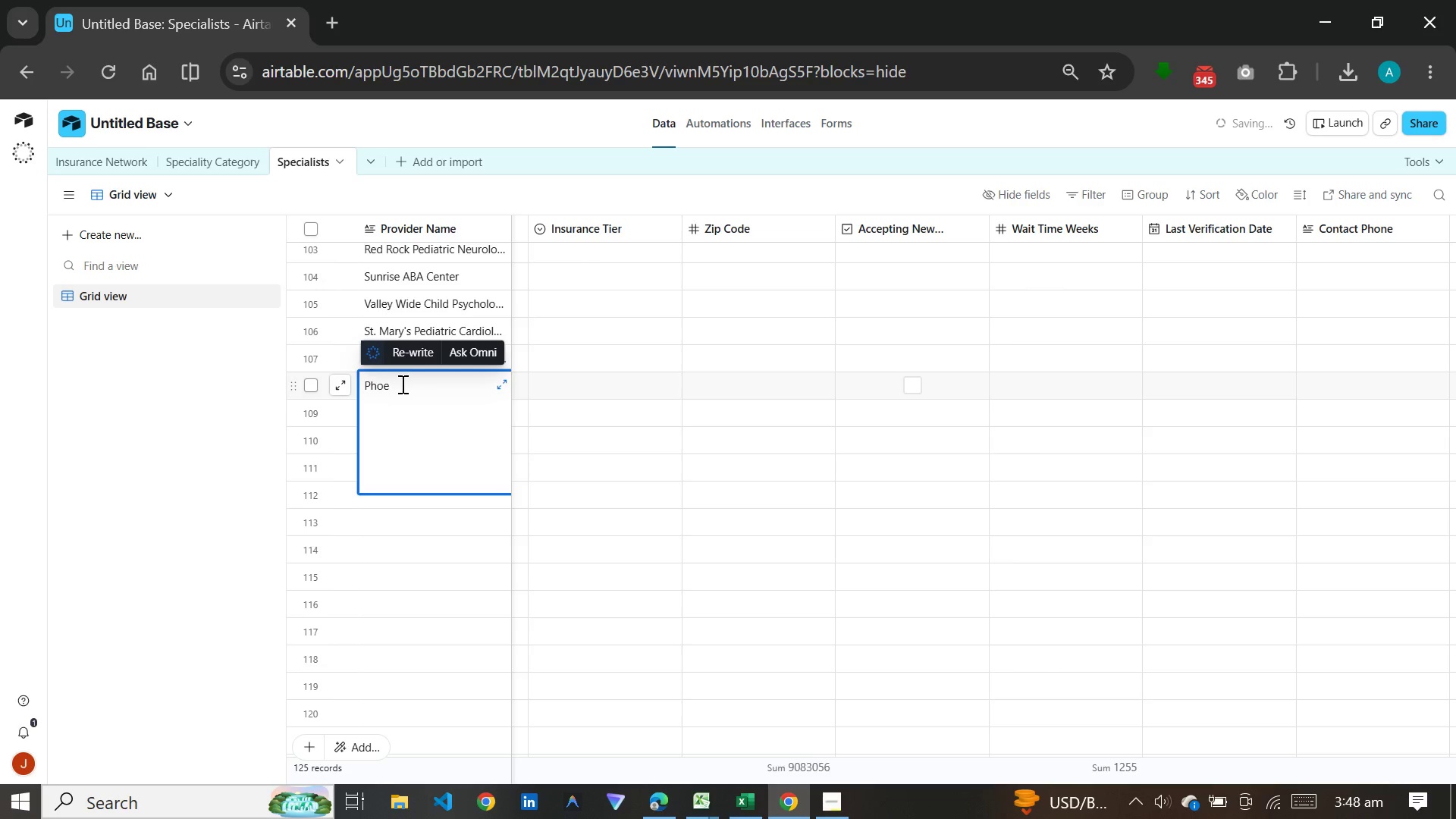 
type(nix Pediatric )
 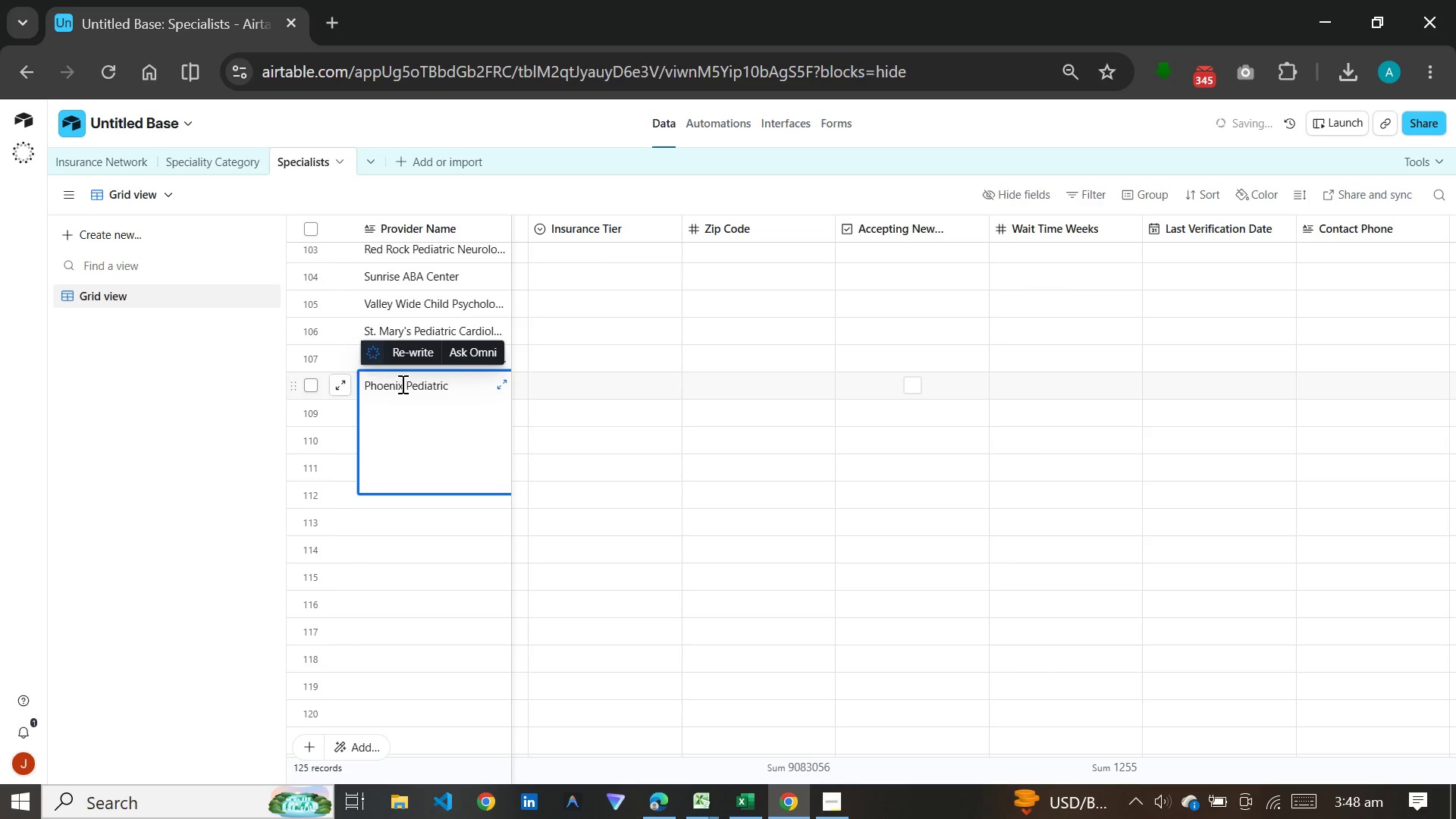 
type(Gi )
key(Backspace)
key(Backspace)
type(I Associates)
 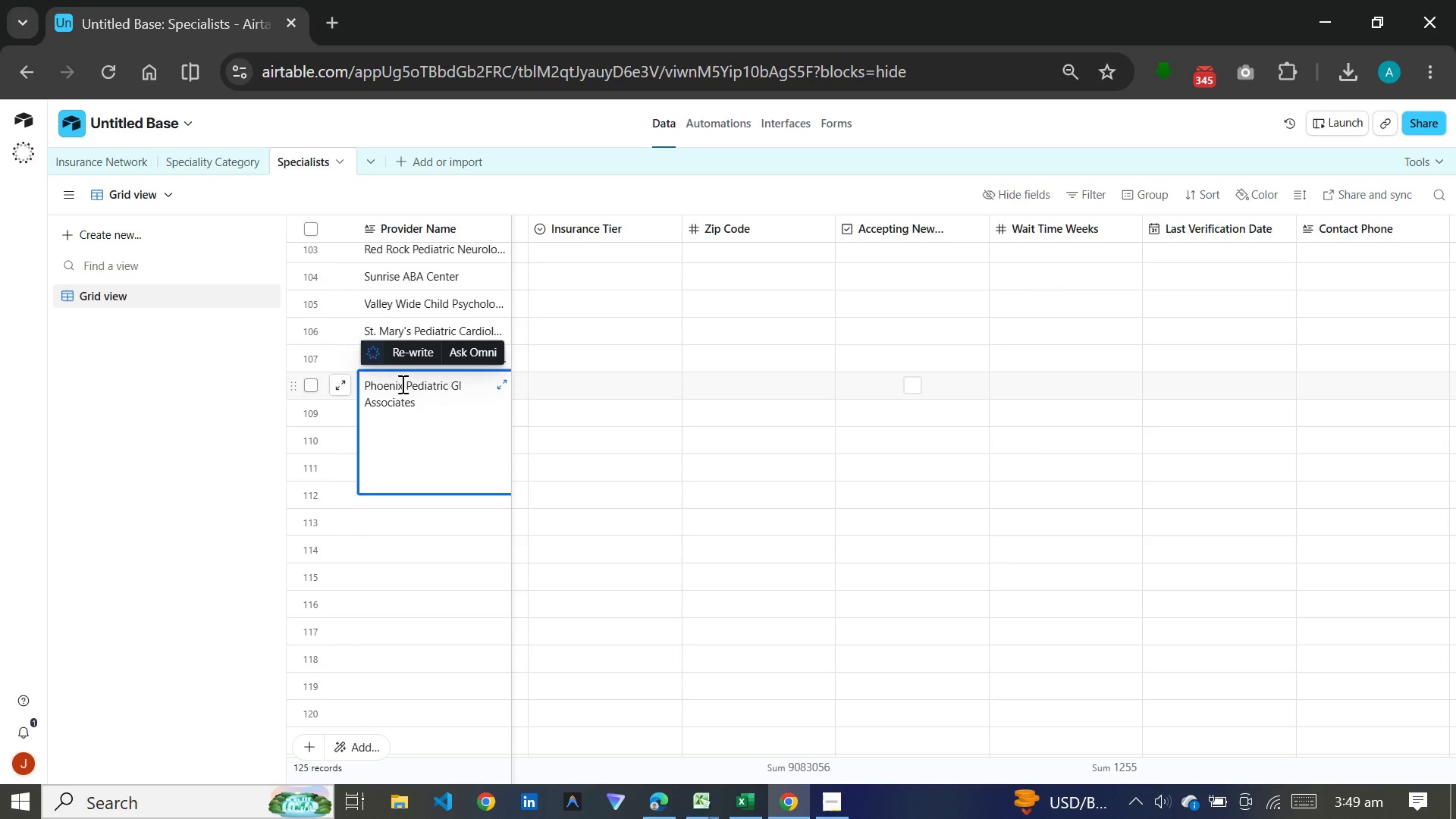 
left_click([507, 438])
 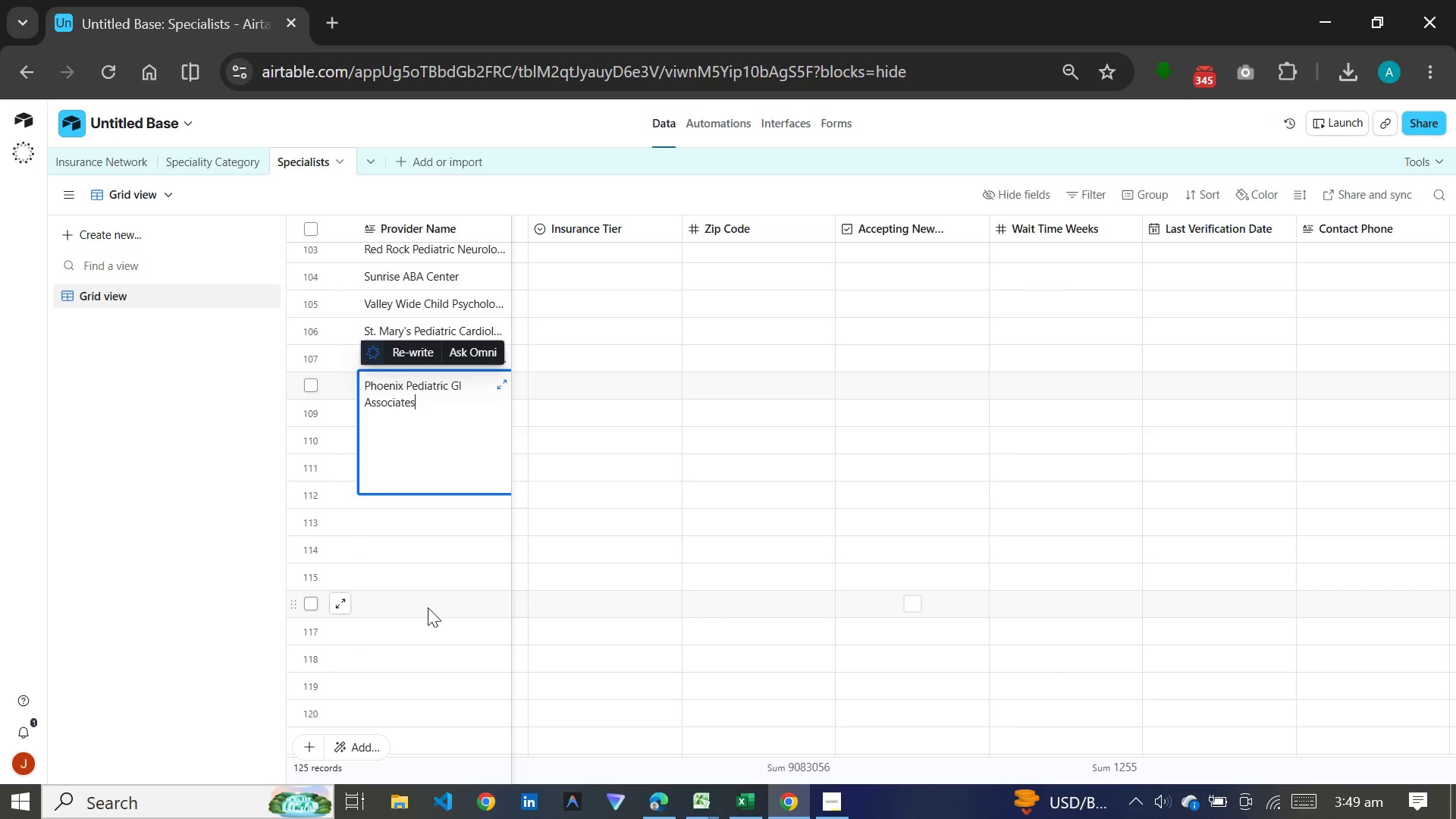 
left_click([426, 607])
 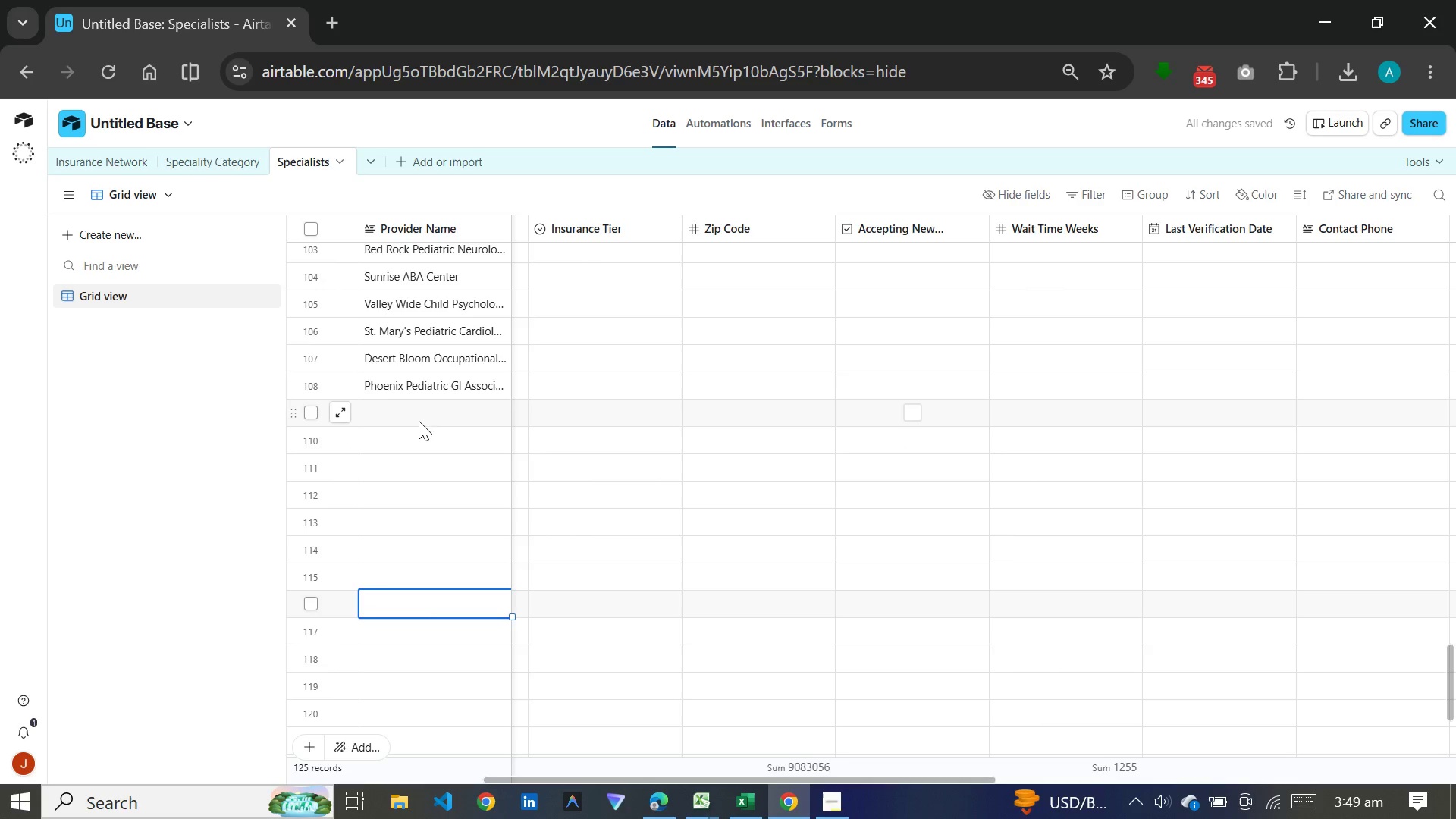 
left_click([419, 416])
 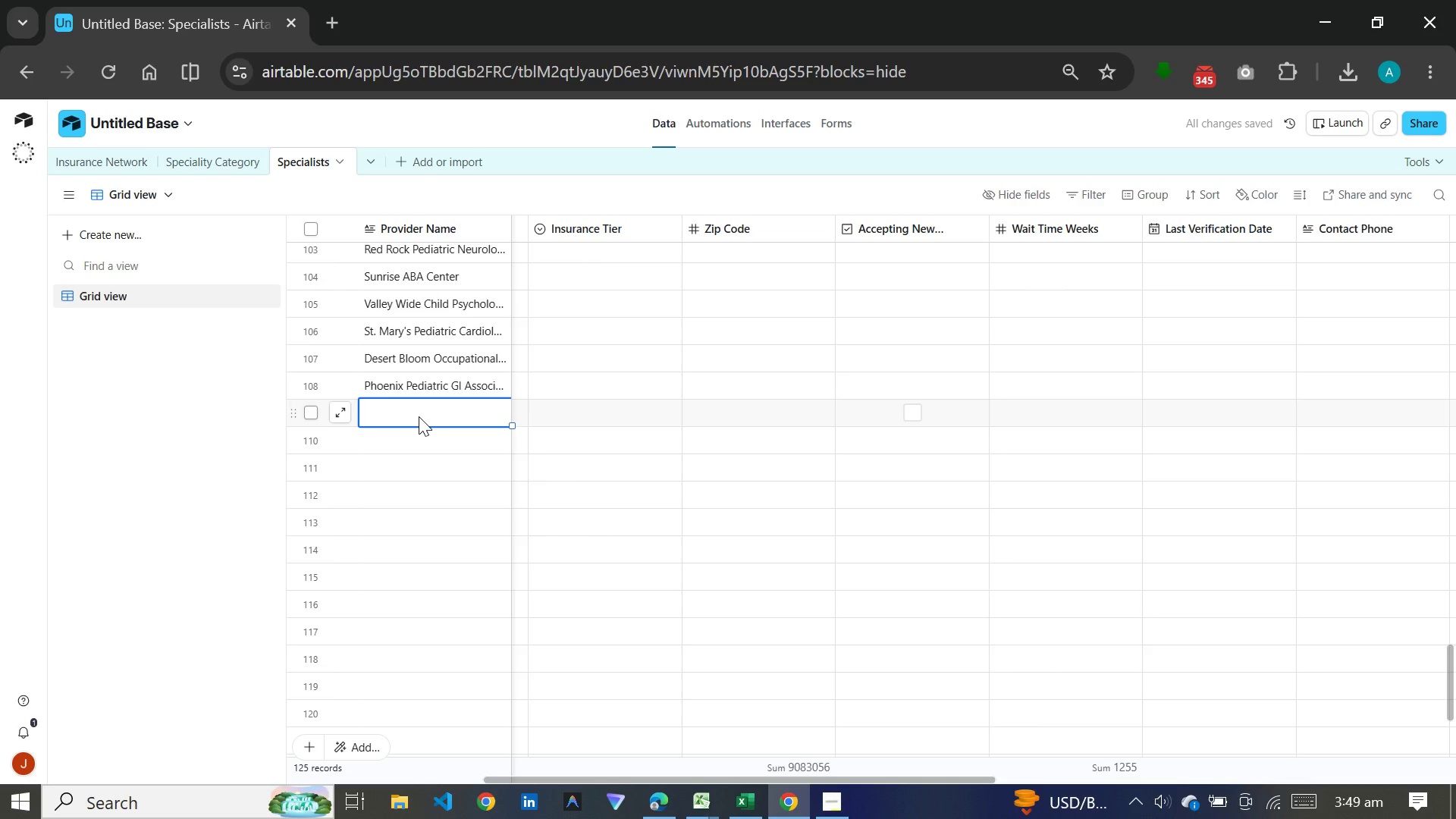 
type(Sunrise Children's )
 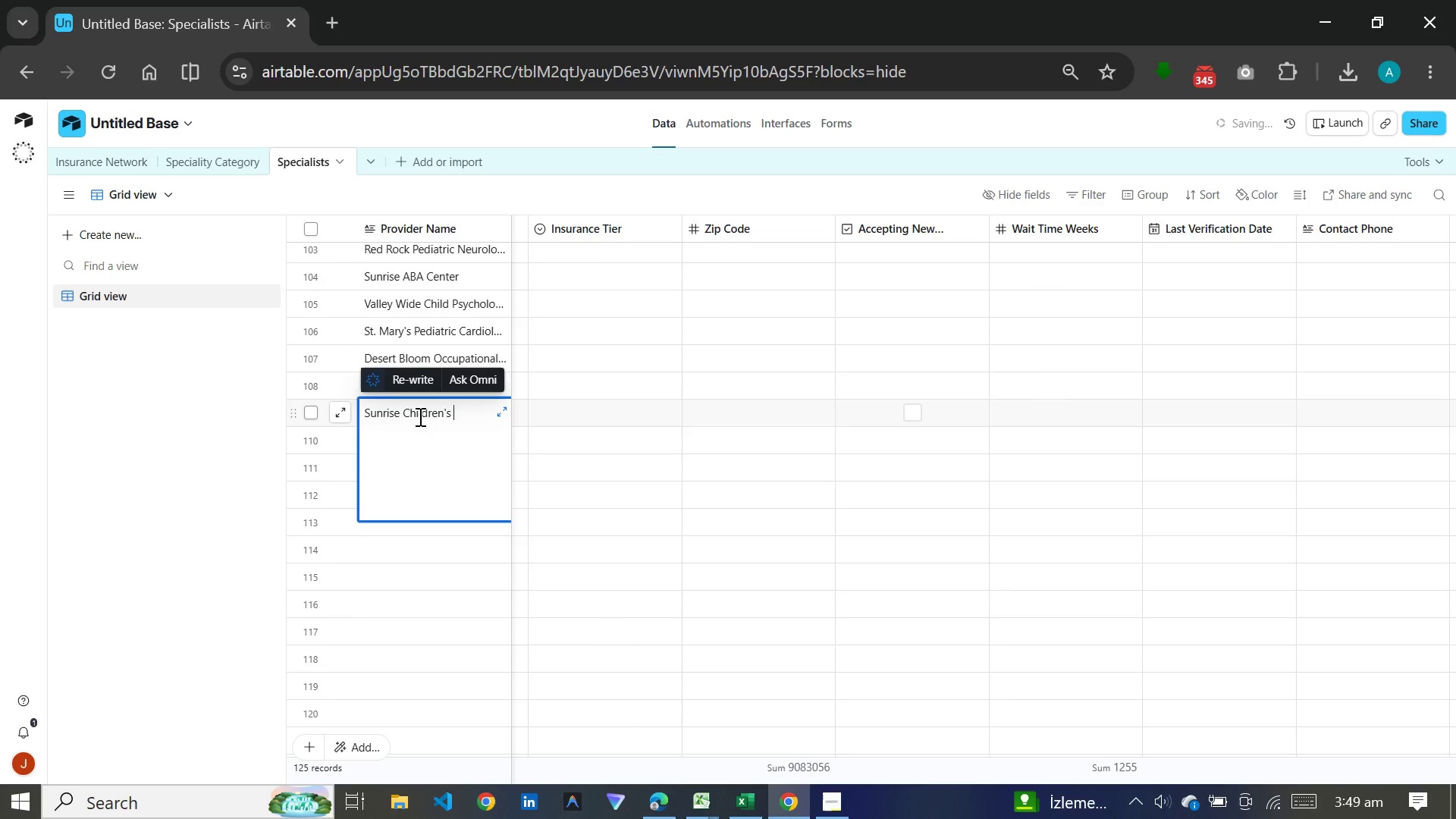 
wait(6.39)
 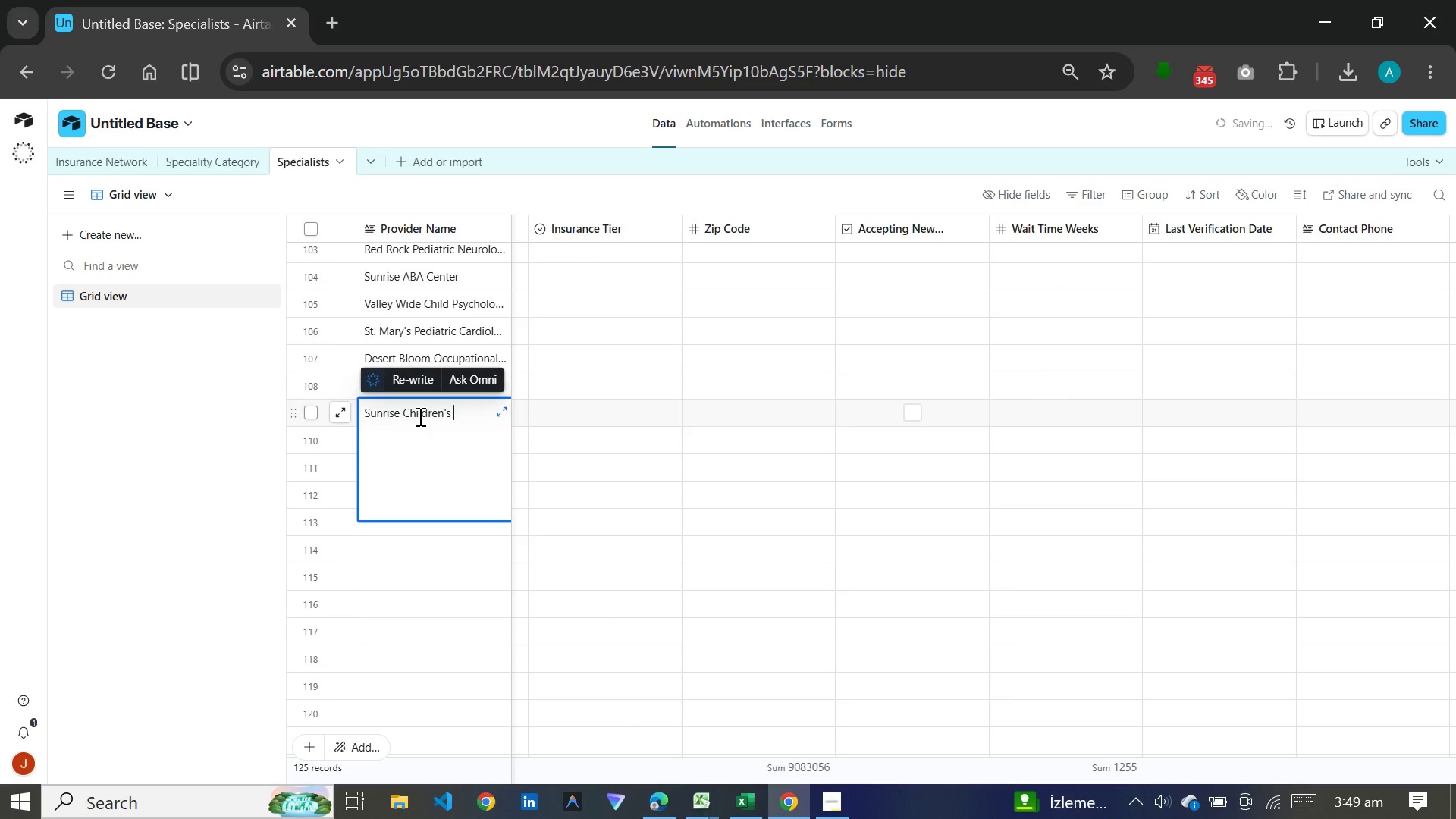 
type(Orthopedics)
 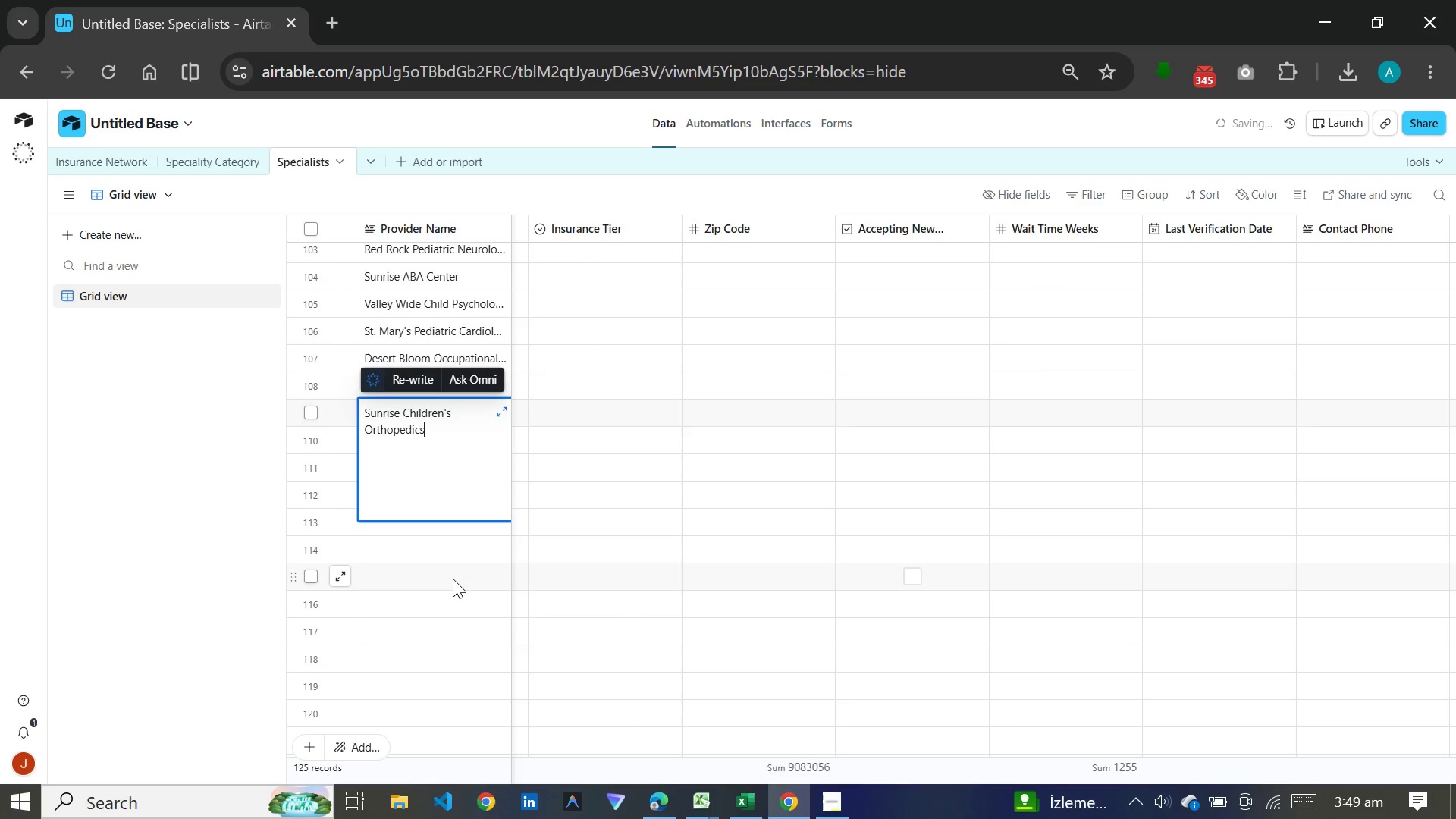 
left_click([453, 579])
 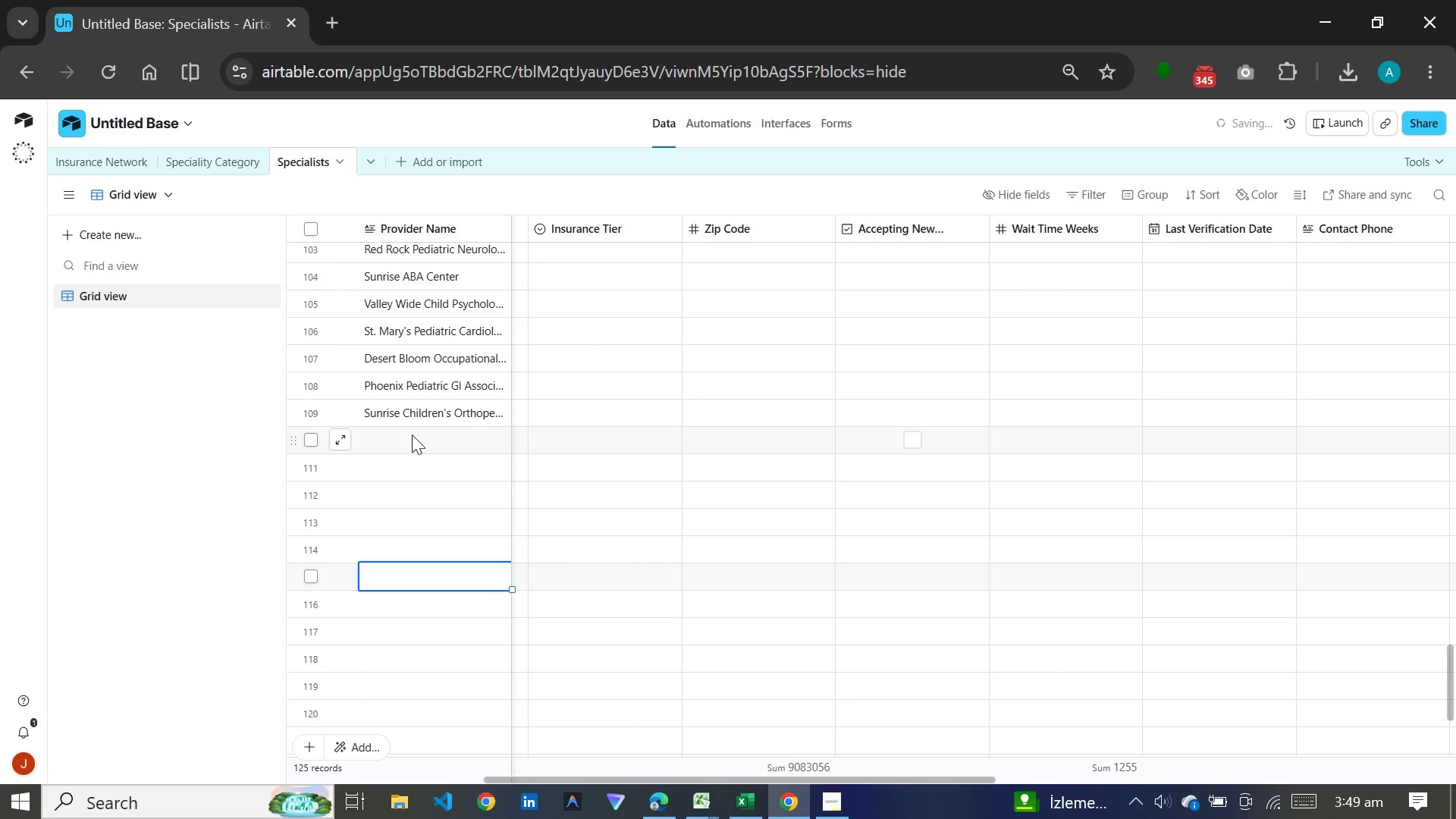 
left_click([412, 435])
 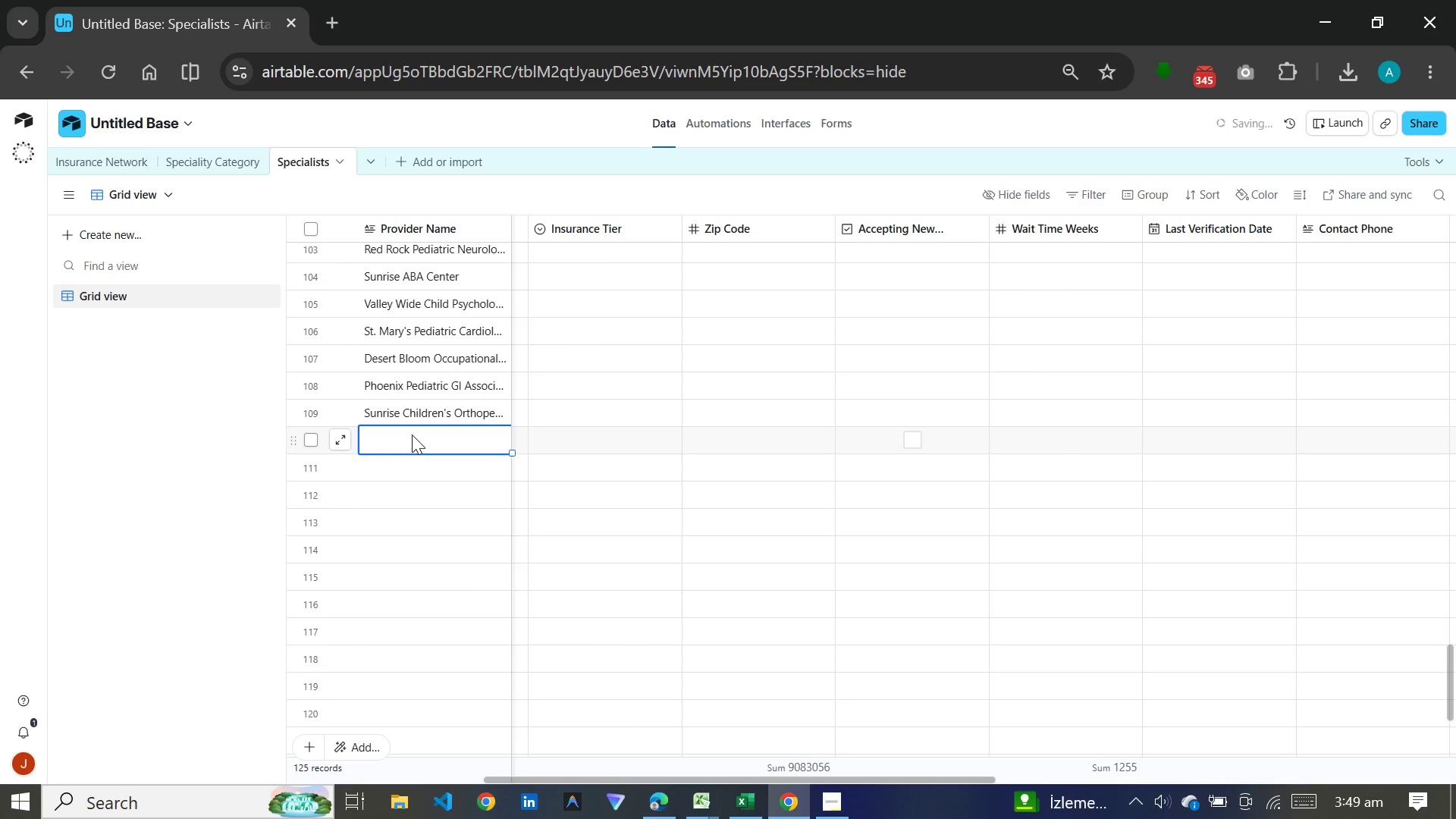 
type(Des)
 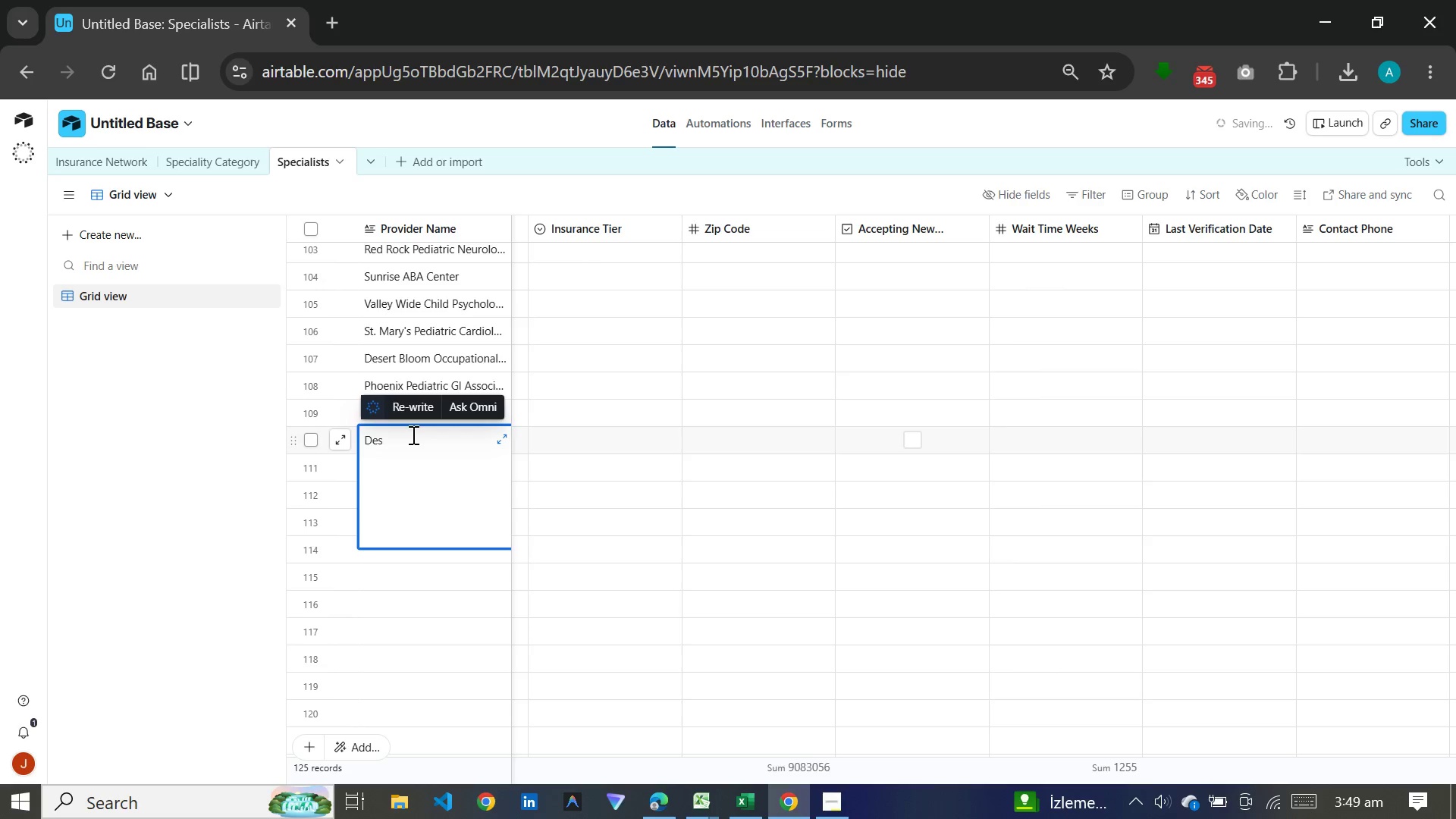 
wait(5.17)
 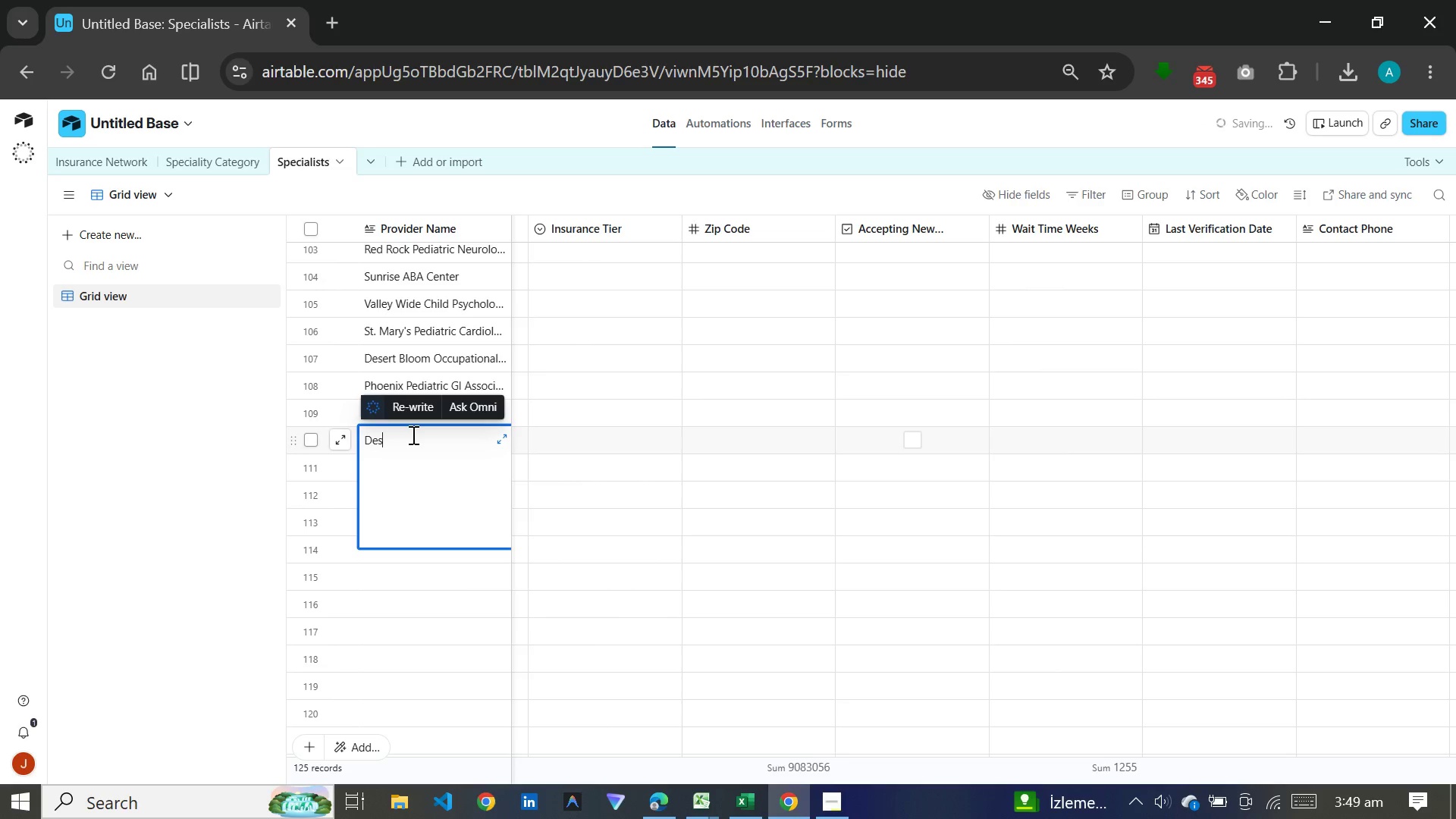 
type(ert Allergy )
 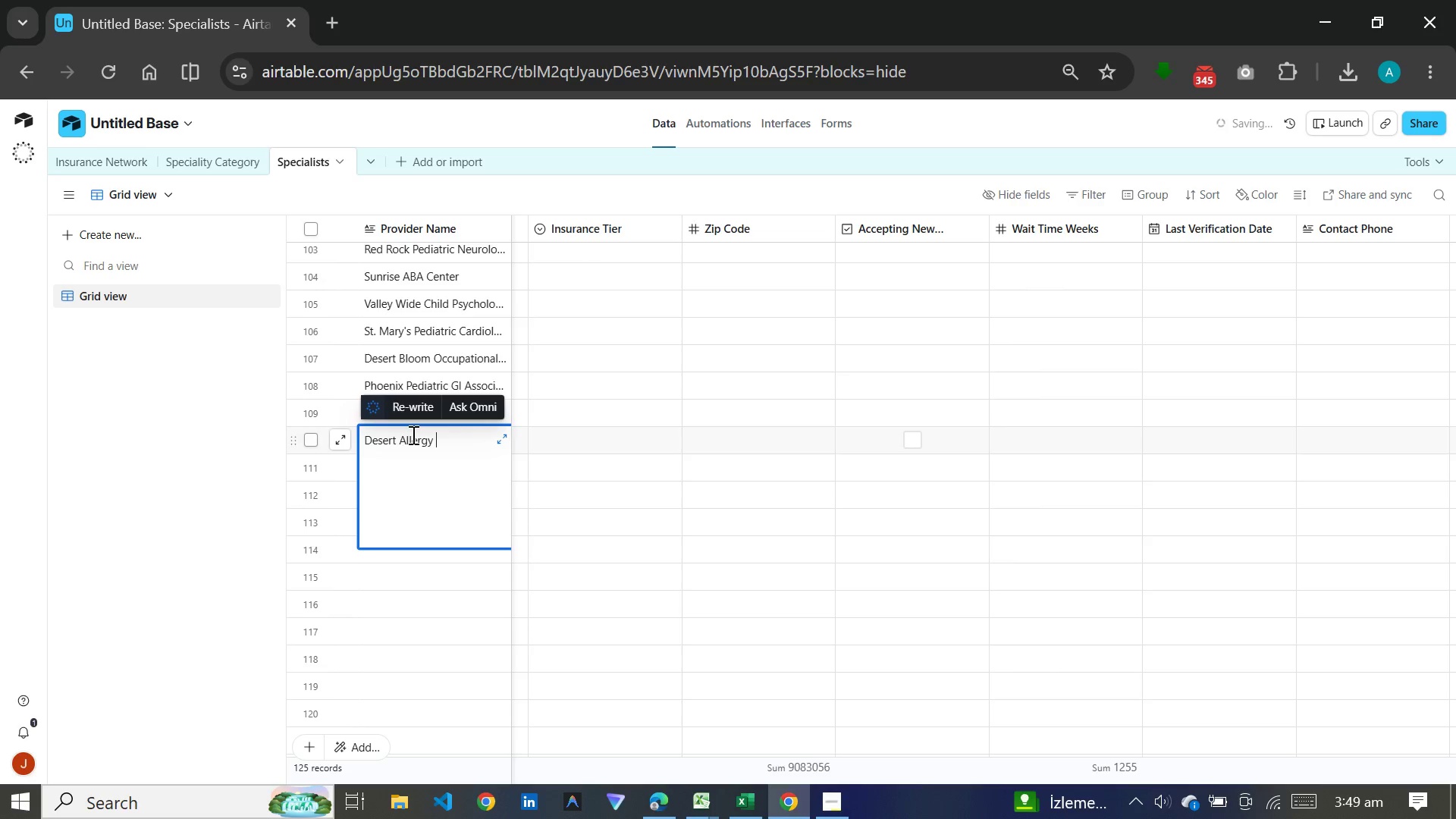 
type(& Asthma )
 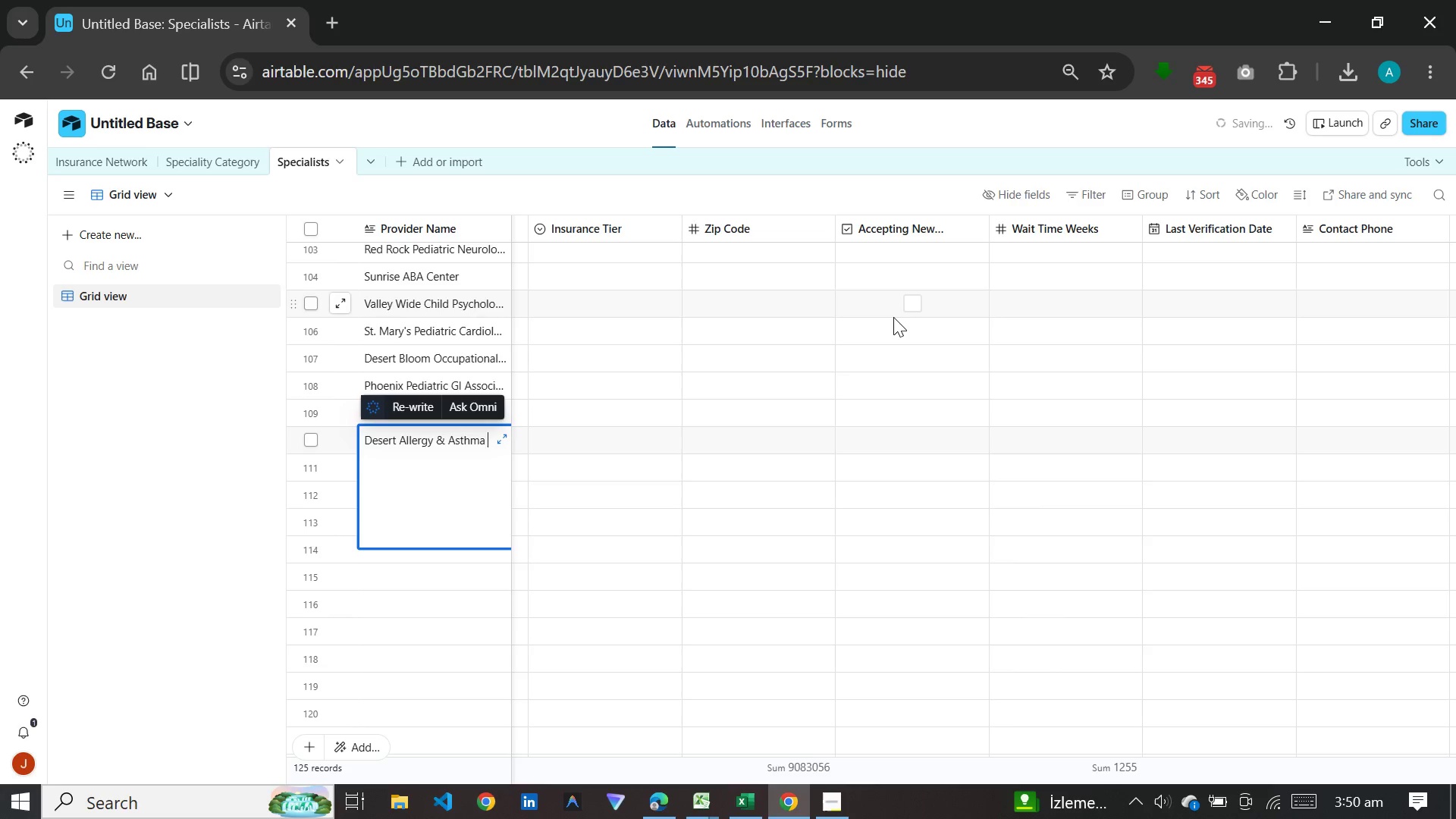 
type(Clinic)
 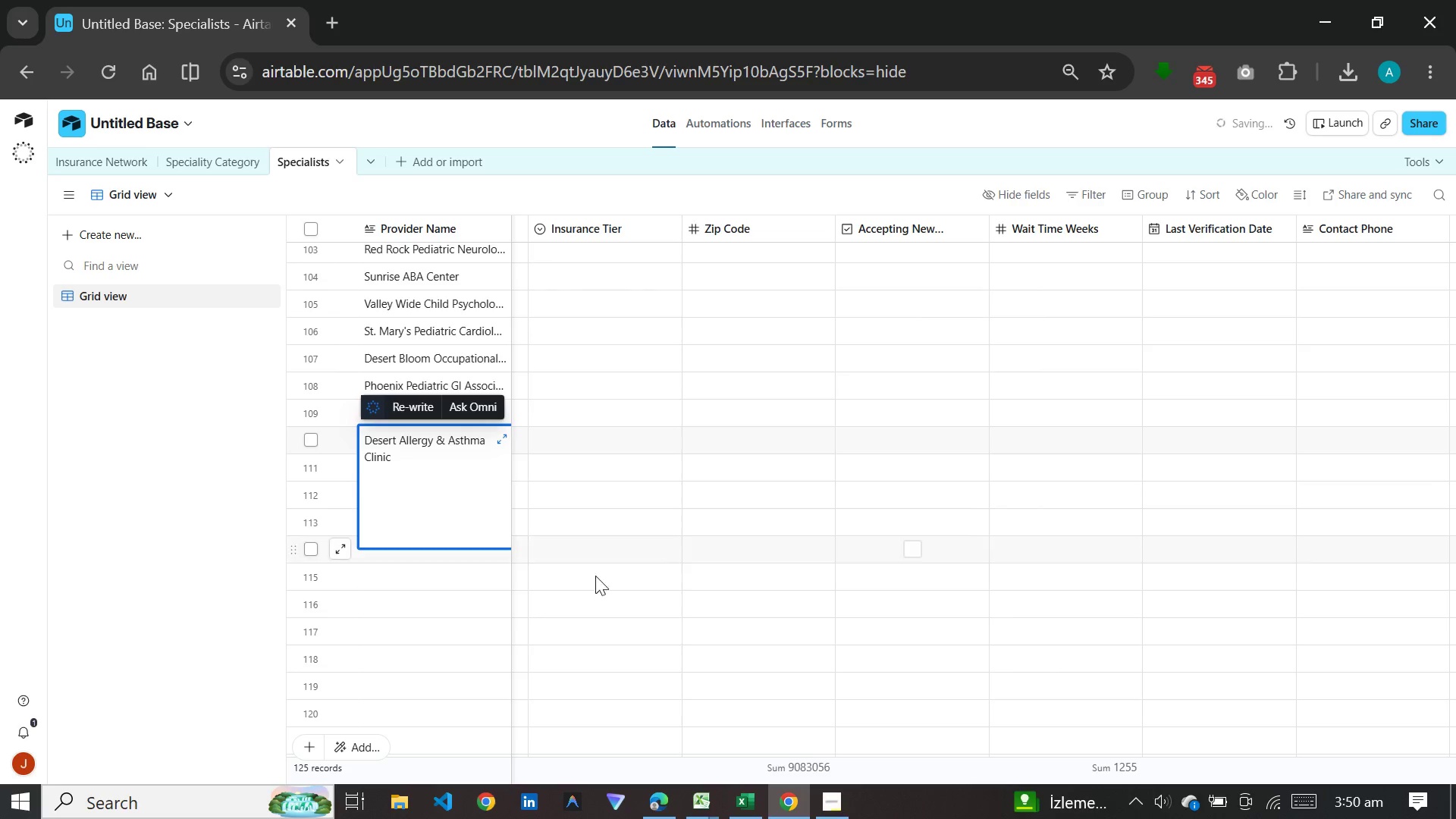 
left_click([435, 611])
 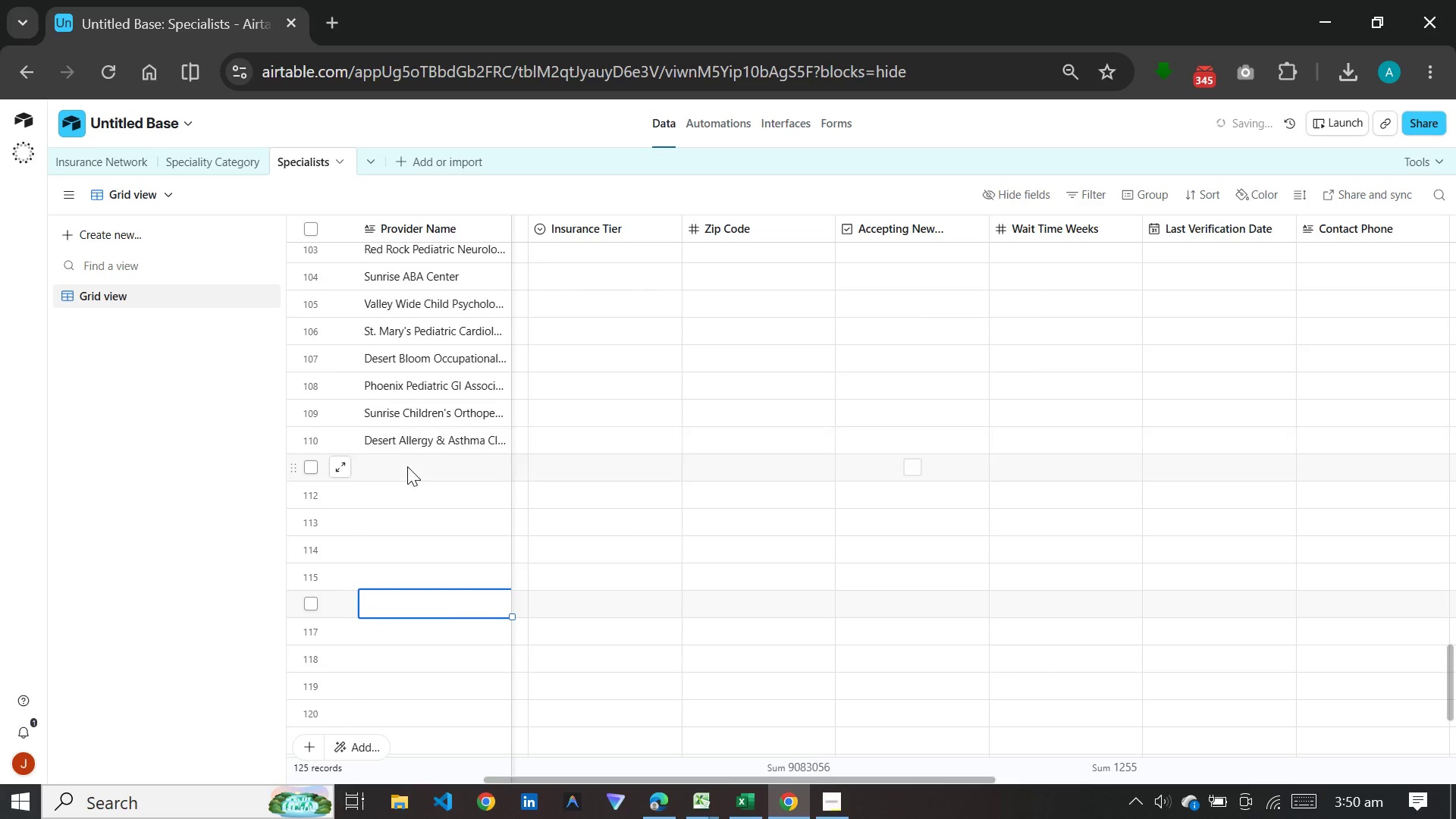 
left_click([407, 466])
 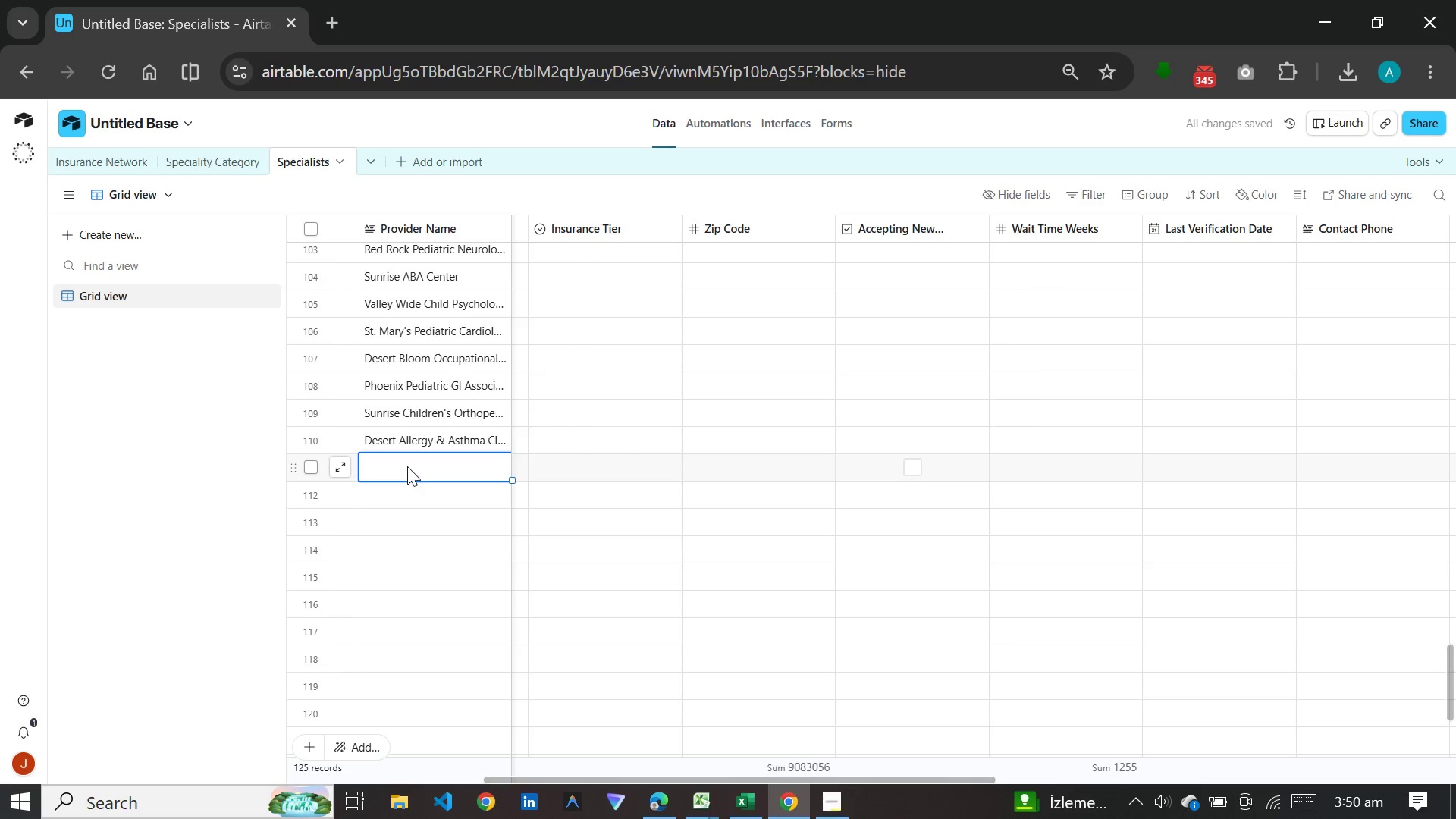 
wait(6.81)
 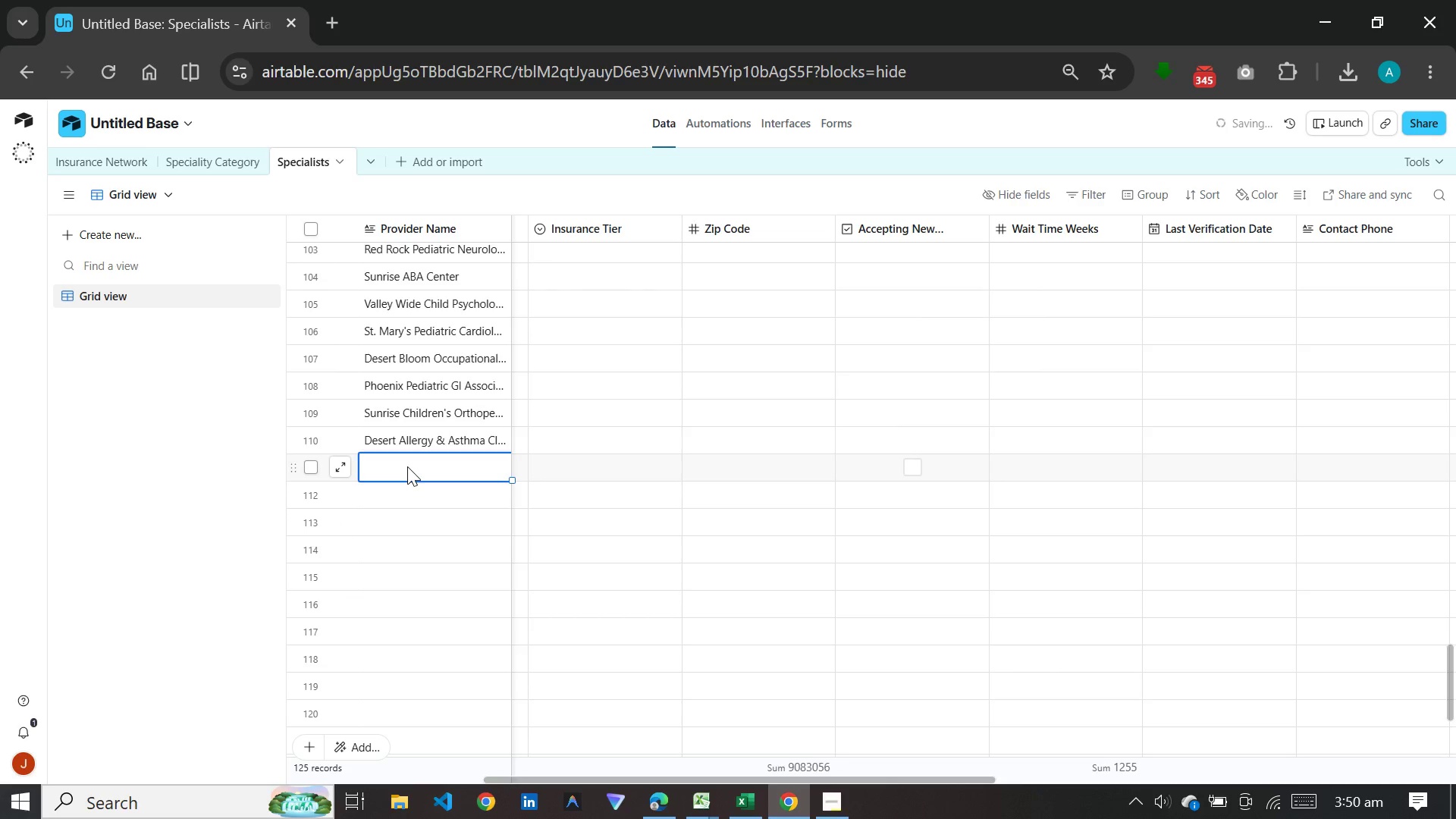 
type(Cactus )
 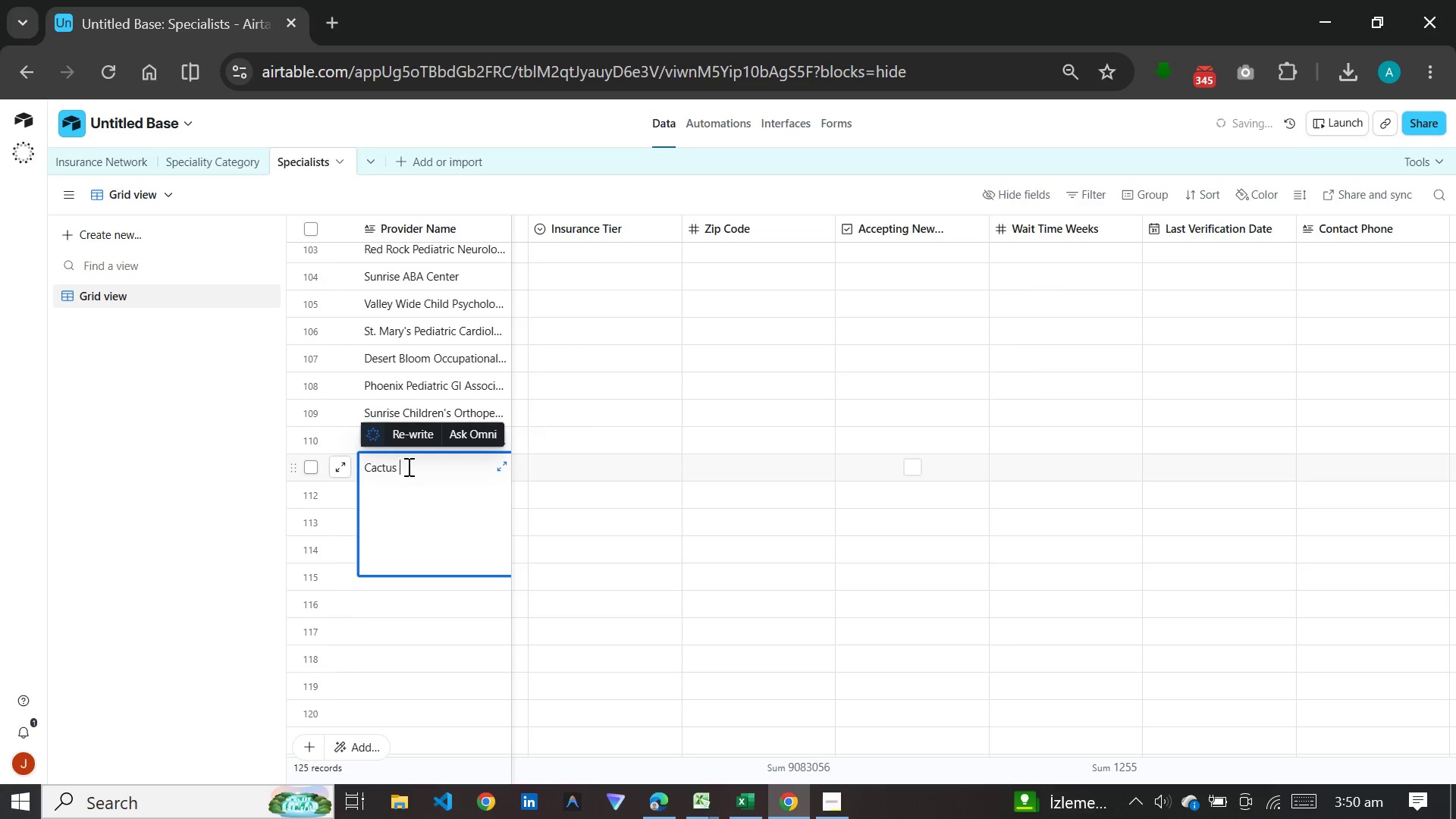 
type(Pediatric )
 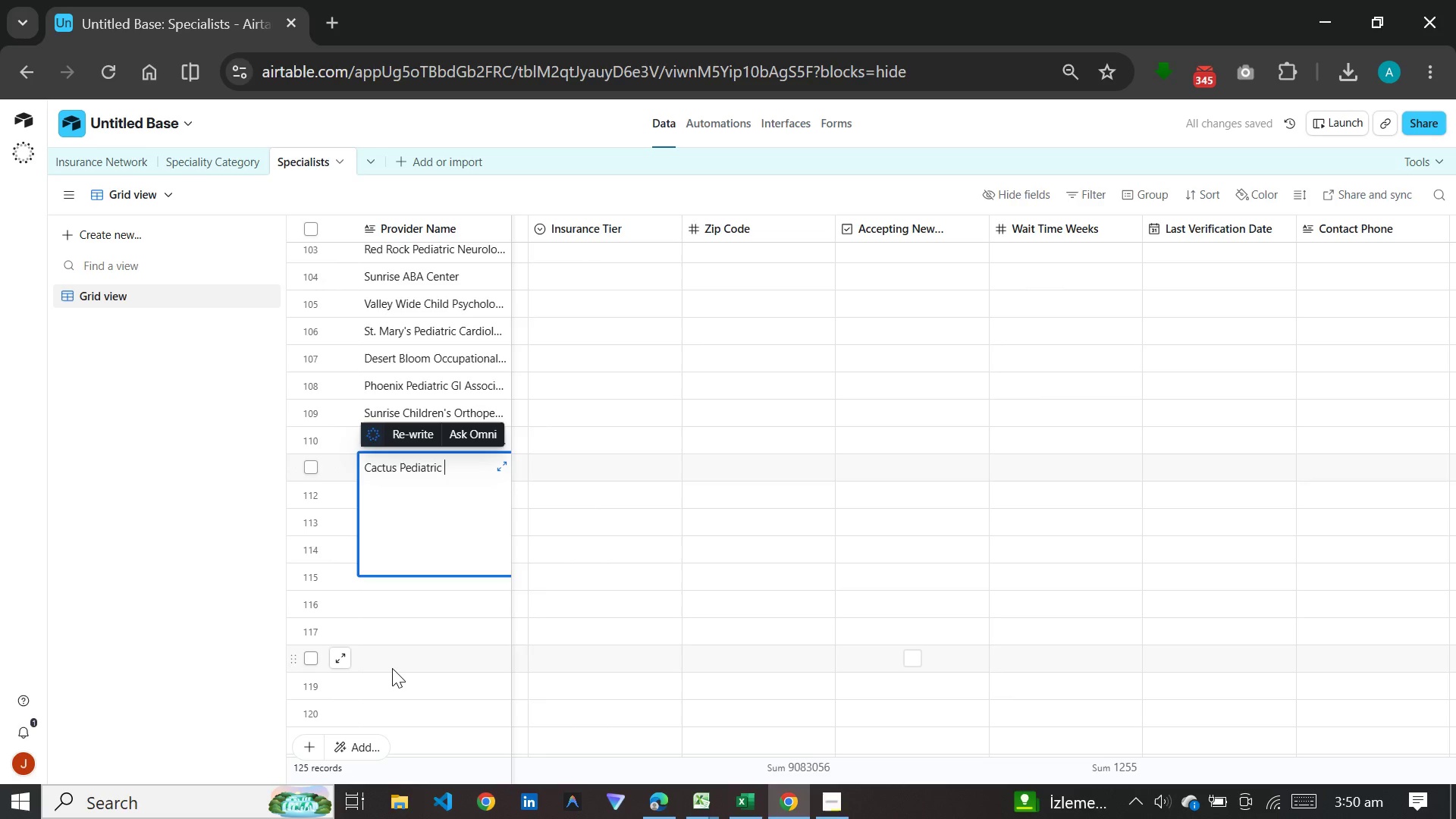 
wait(6.3)
 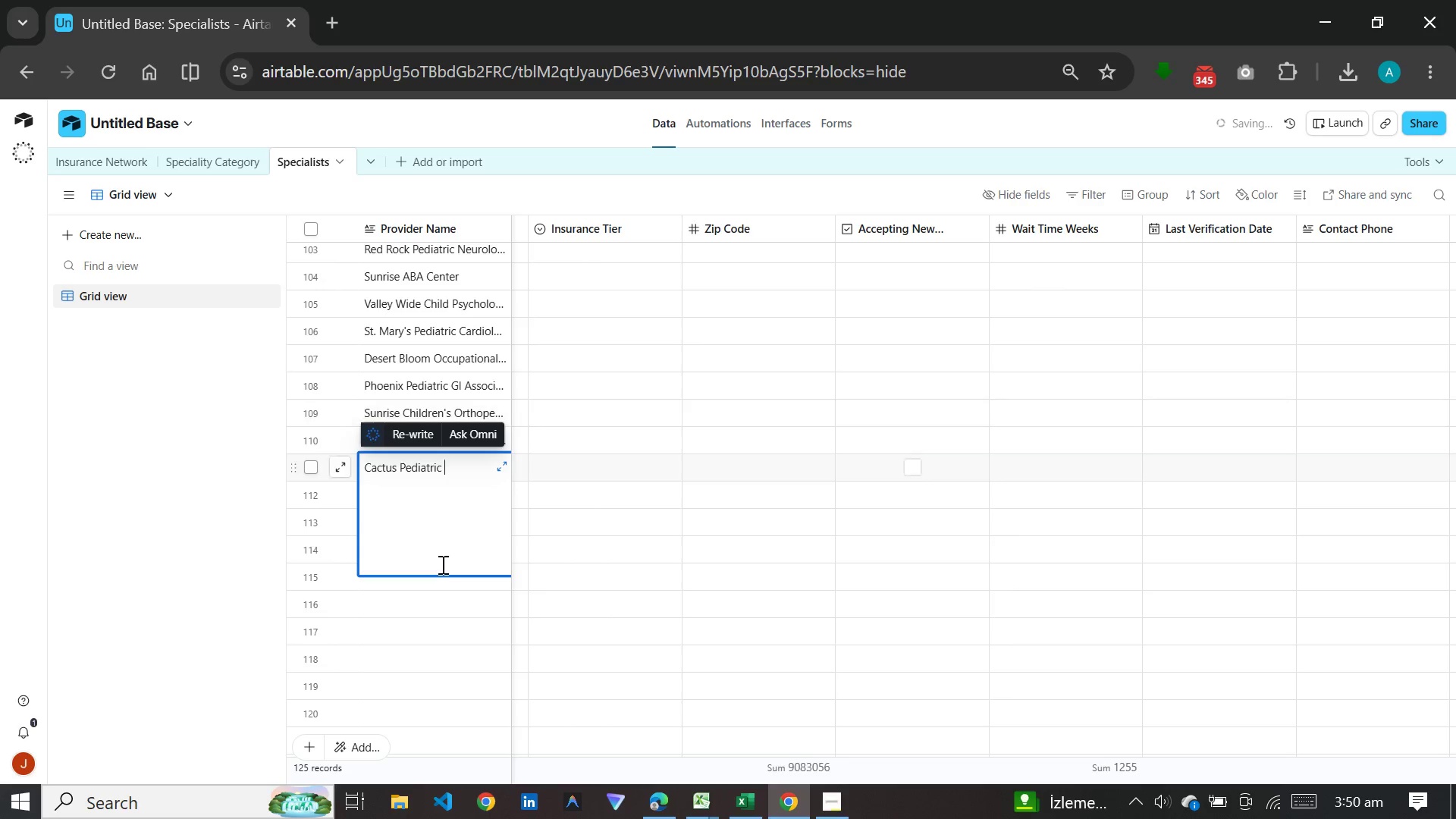 
type(Dermatology)
 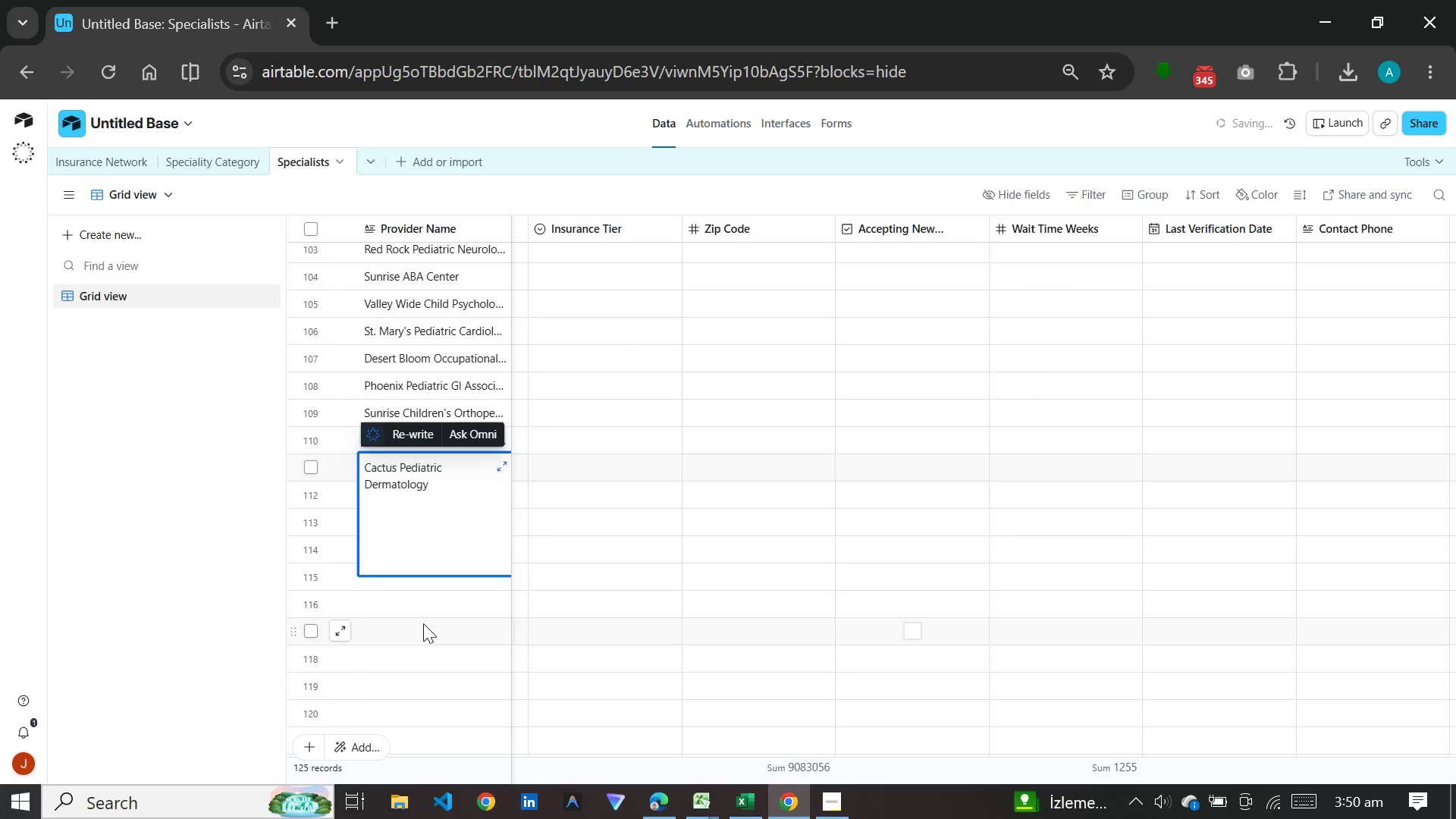 
wait(6.55)
 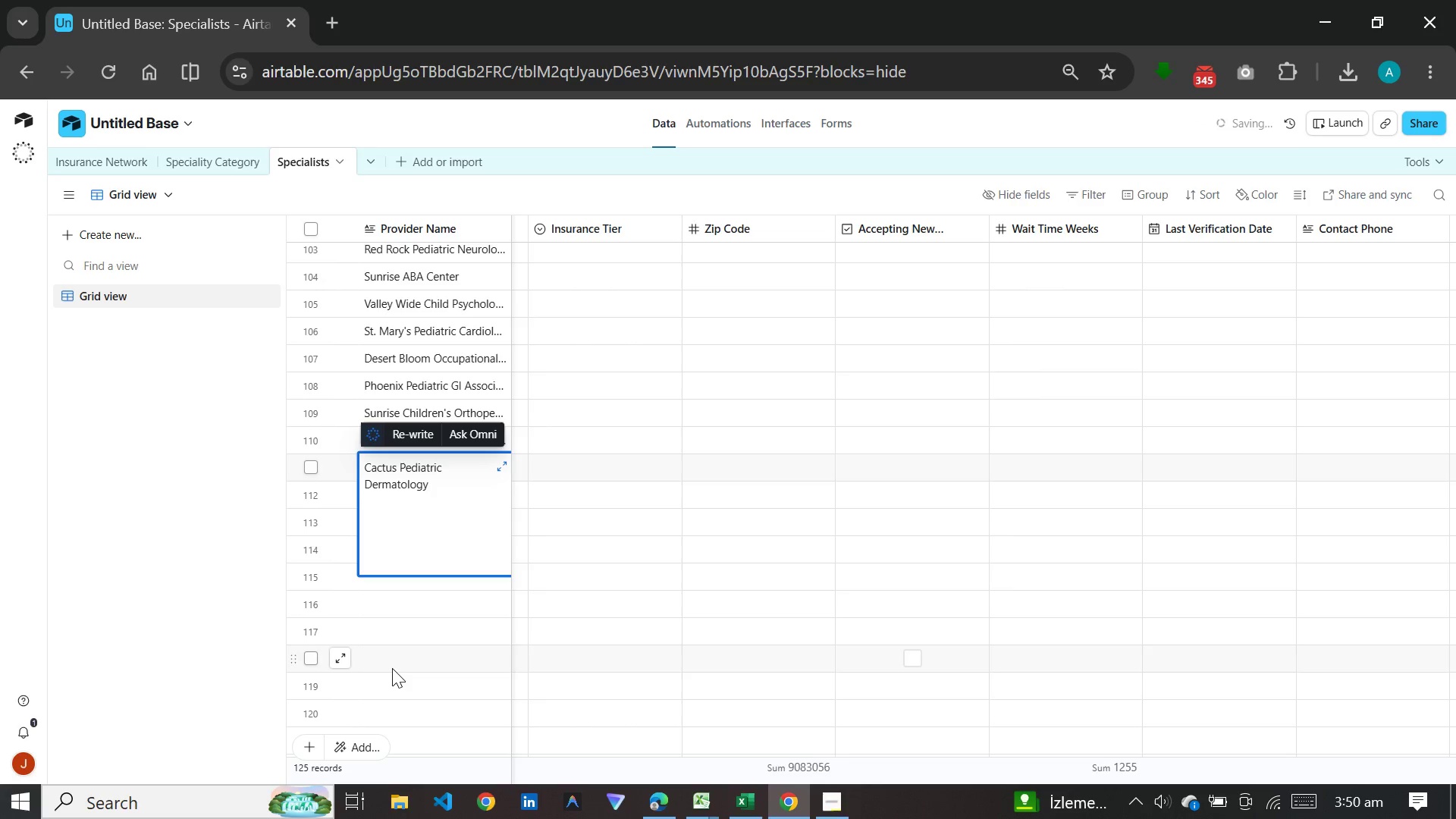 
left_click([423, 623])
 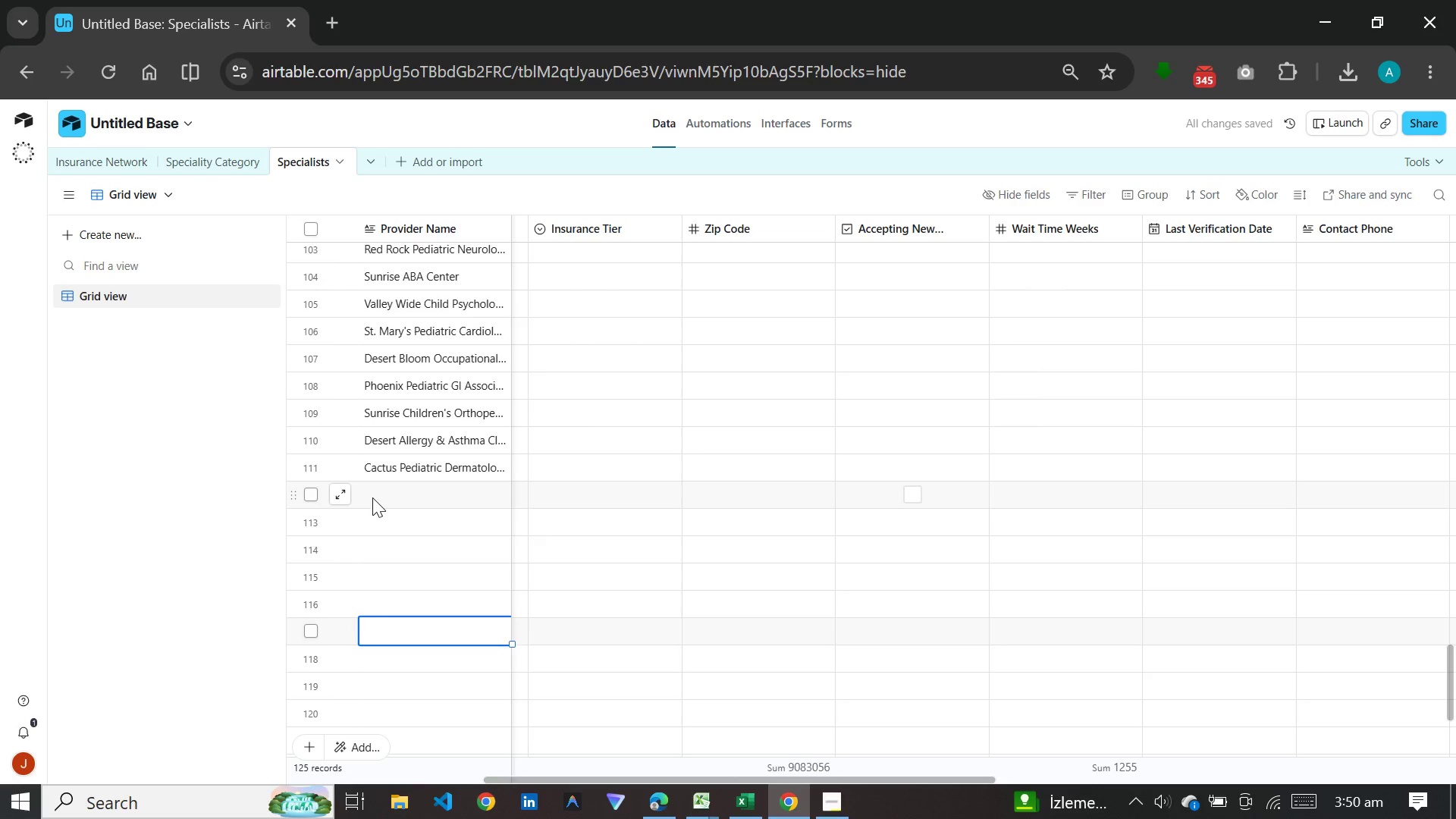 
left_click([406, 493])
 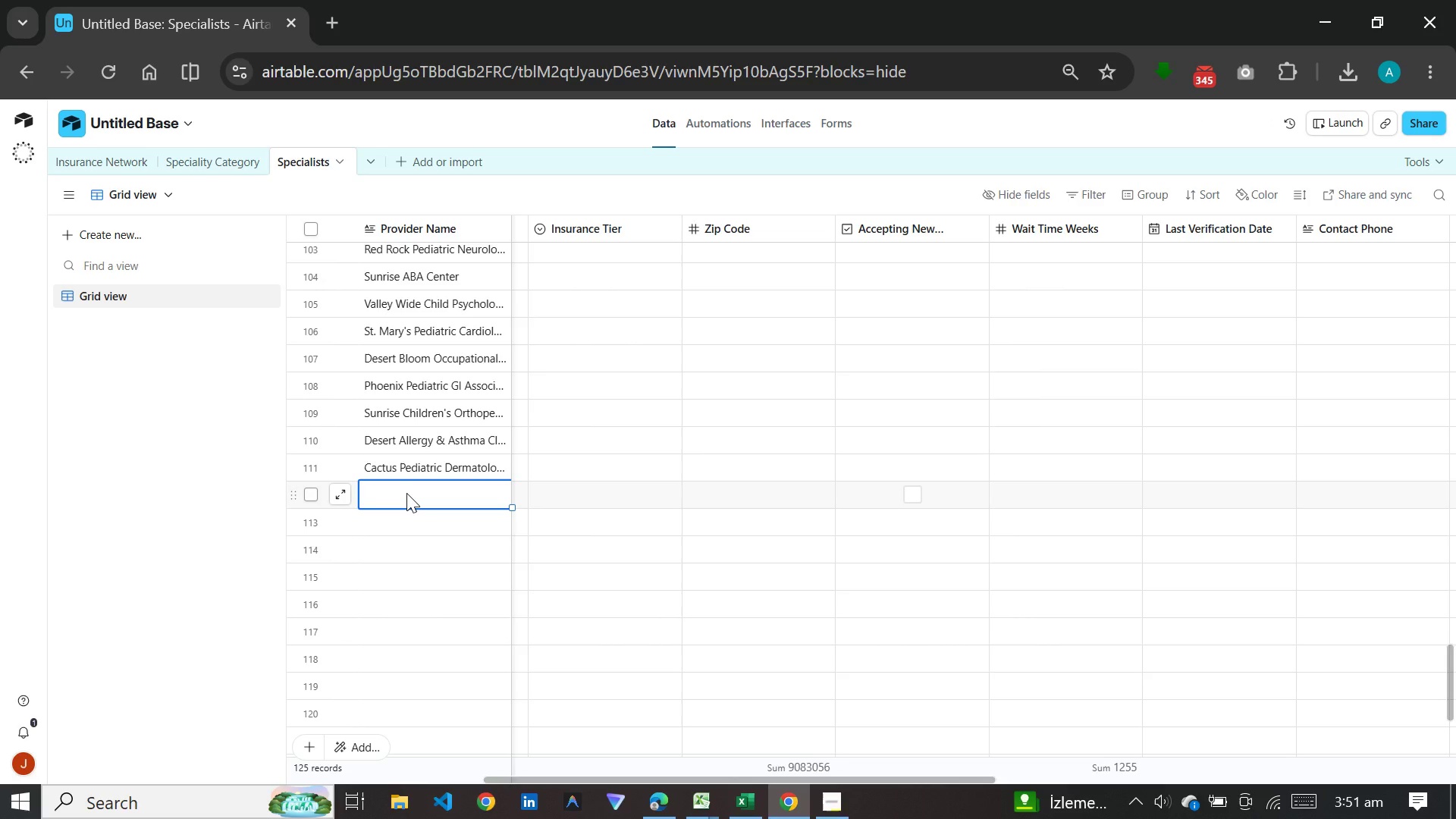 
wait(5.02)
 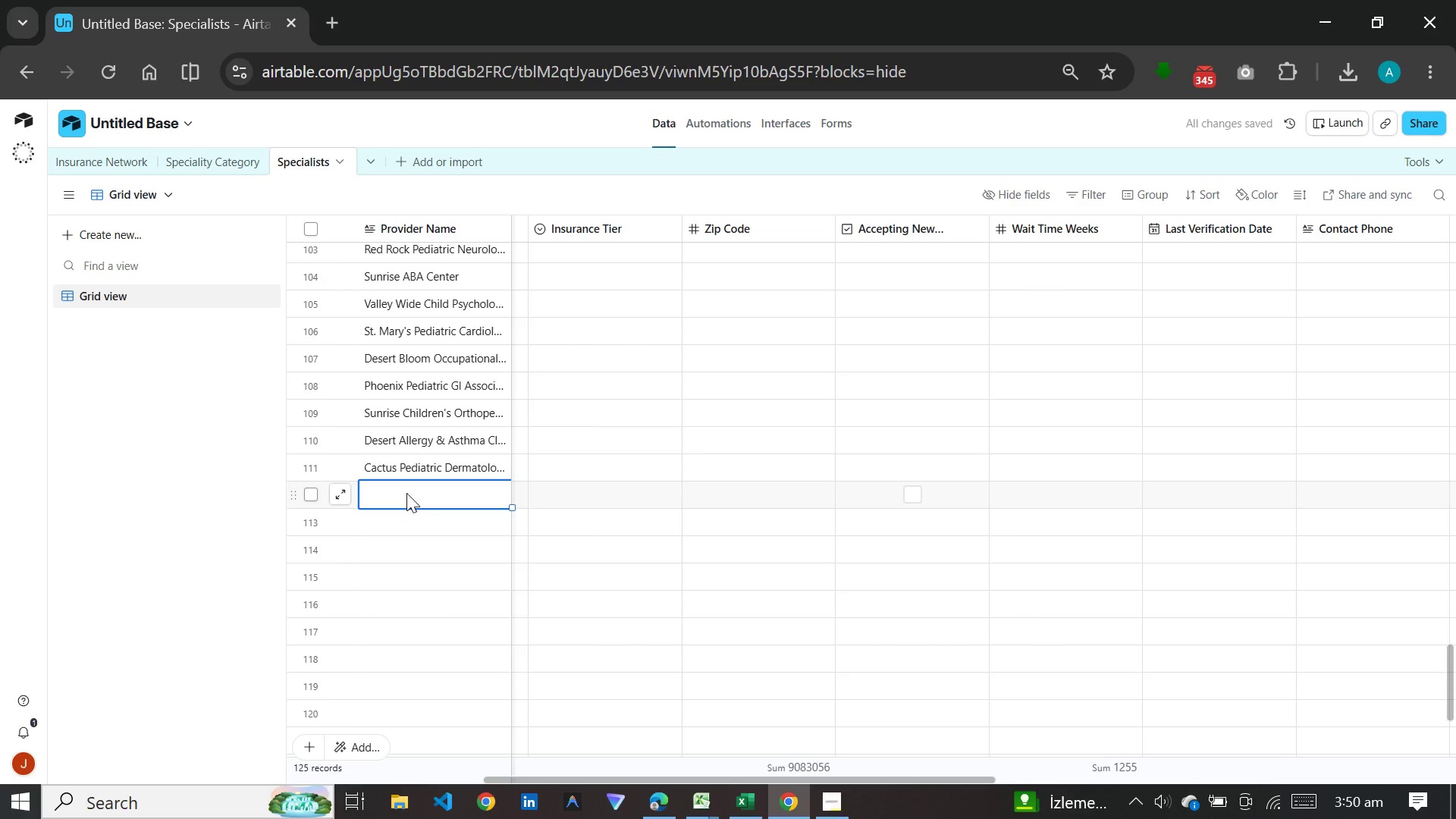 
type(Mesa De)
 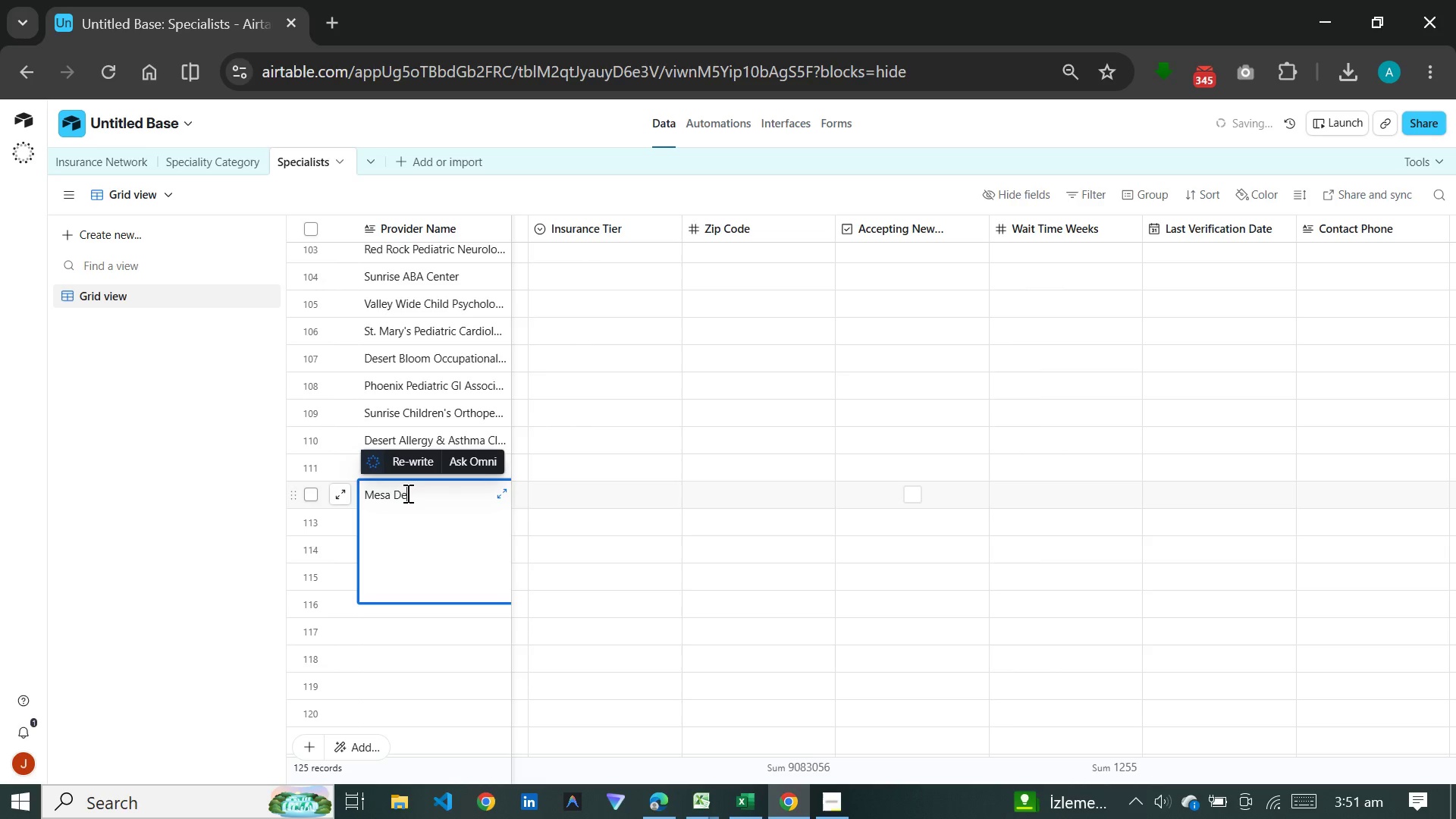 
wait(5.39)
 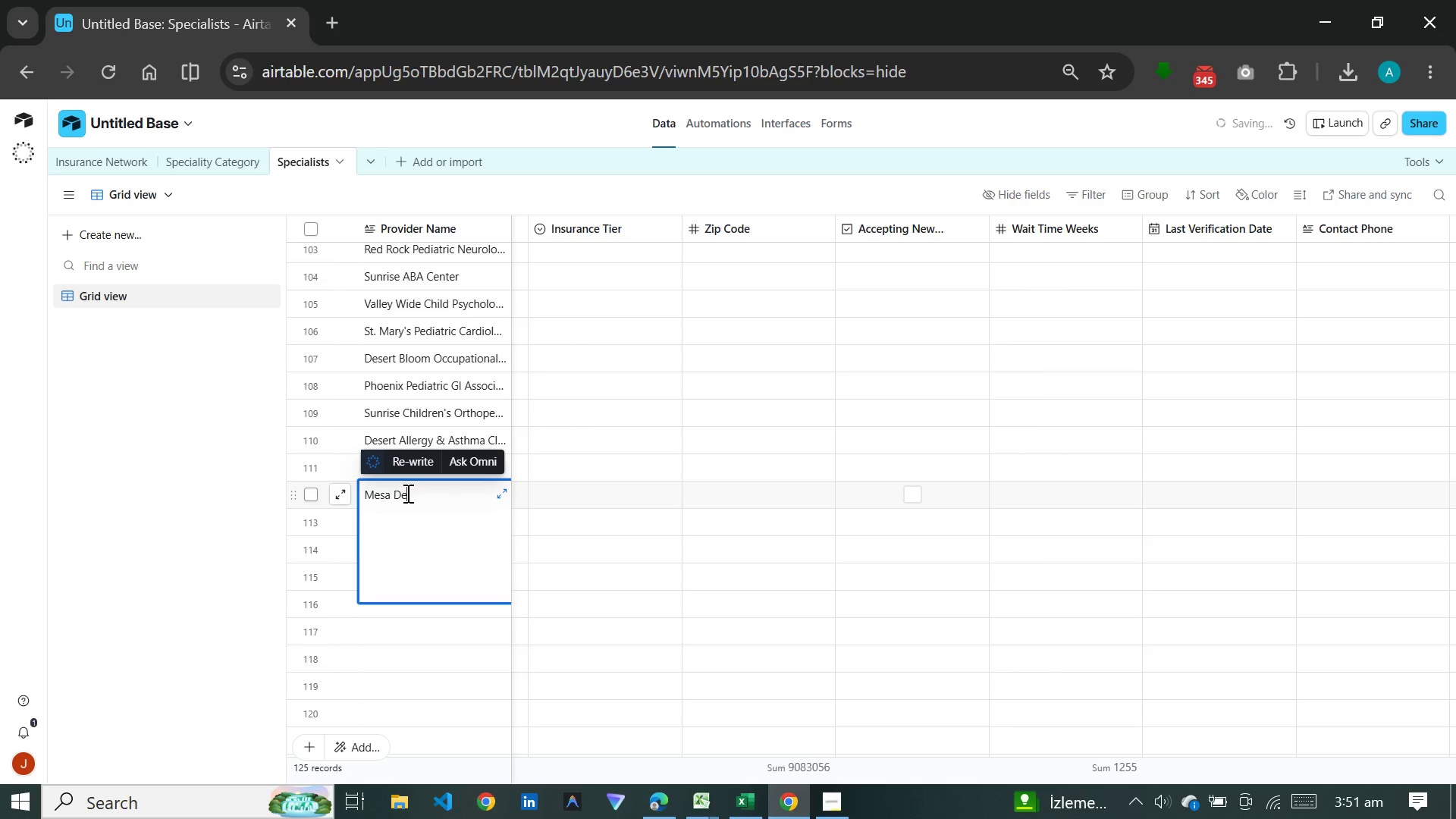 
type(ve)
 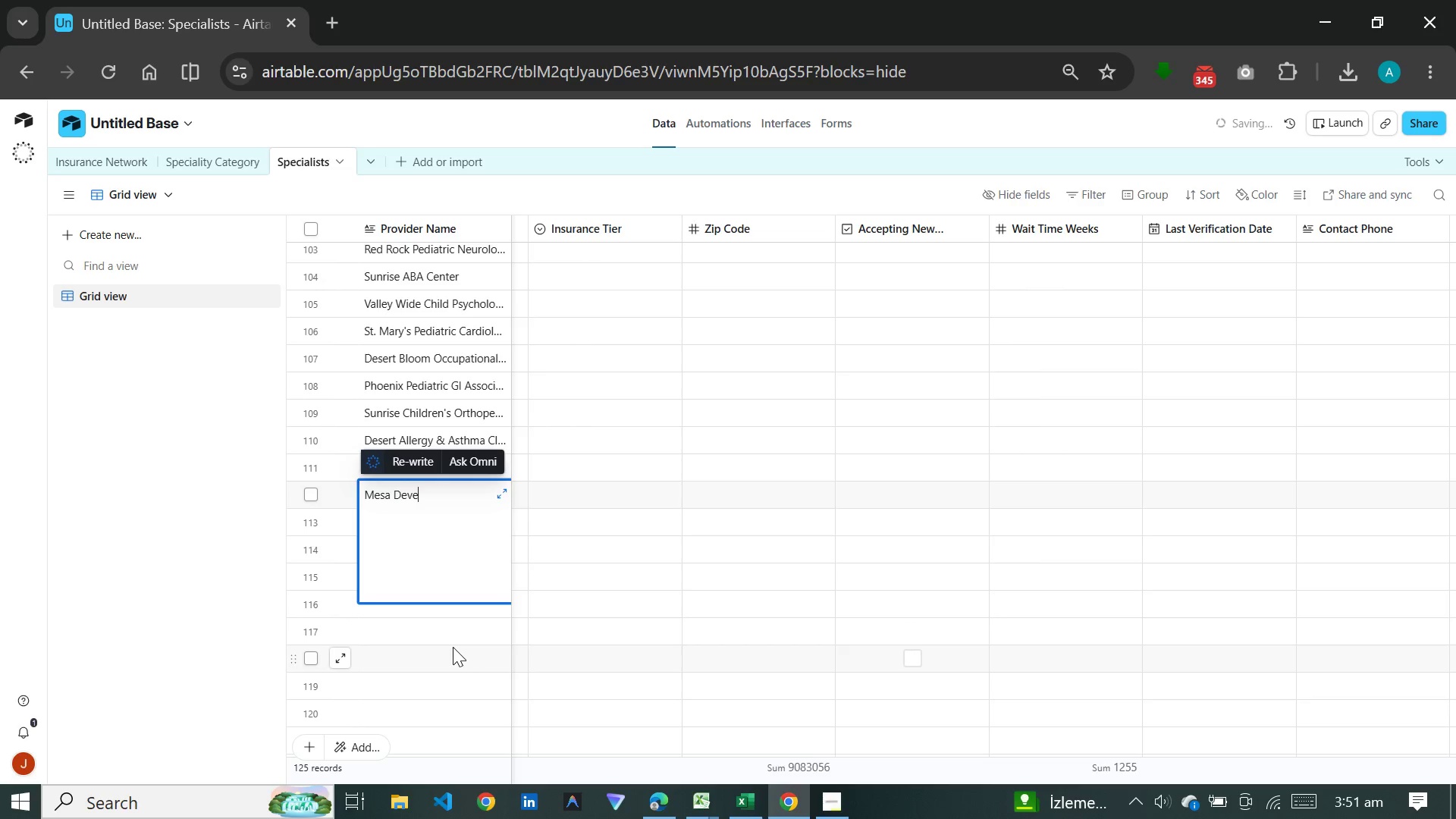 
type(lopmental )
 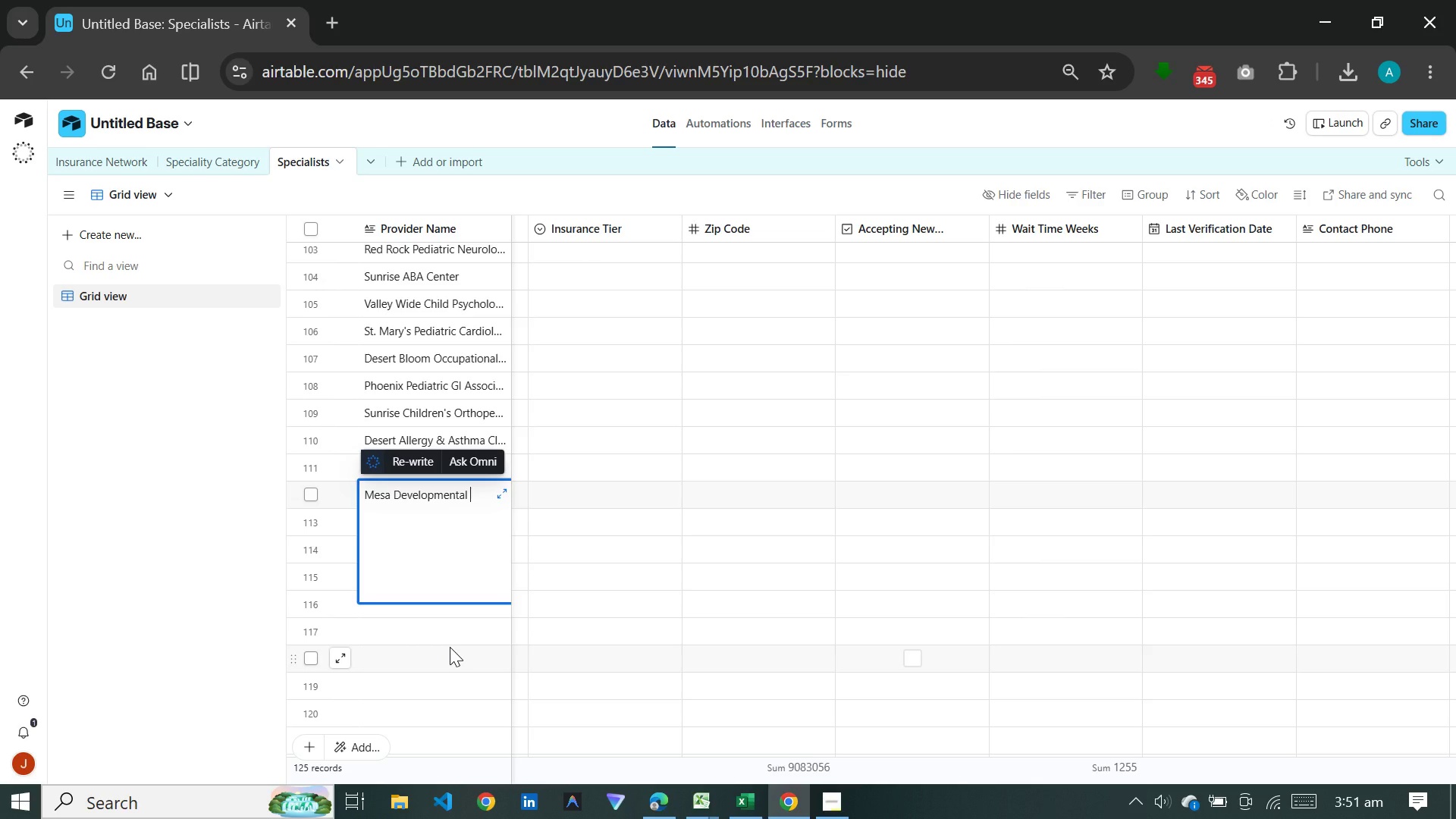 
wait(8.66)
 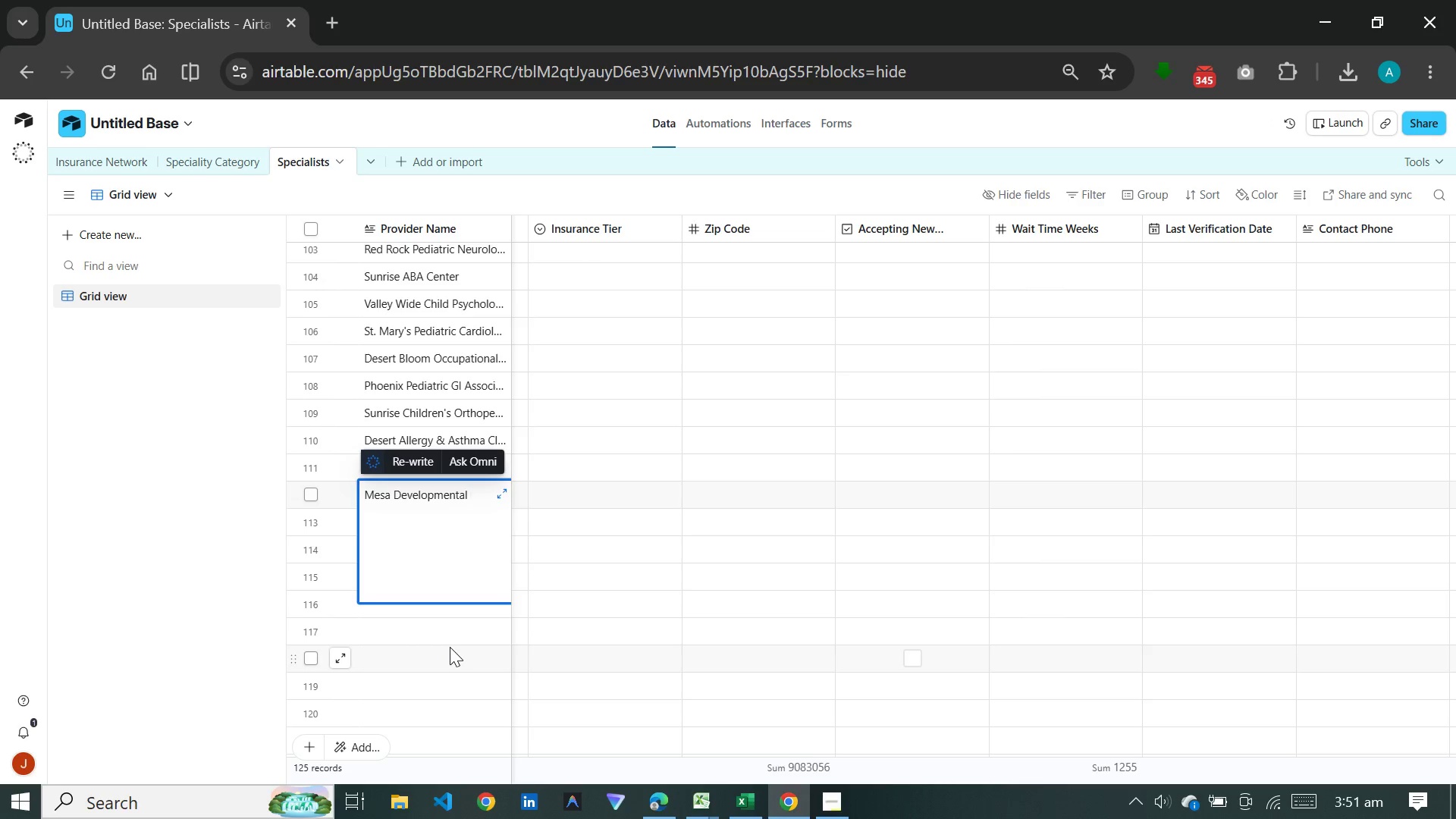 
type(Pediatric)
 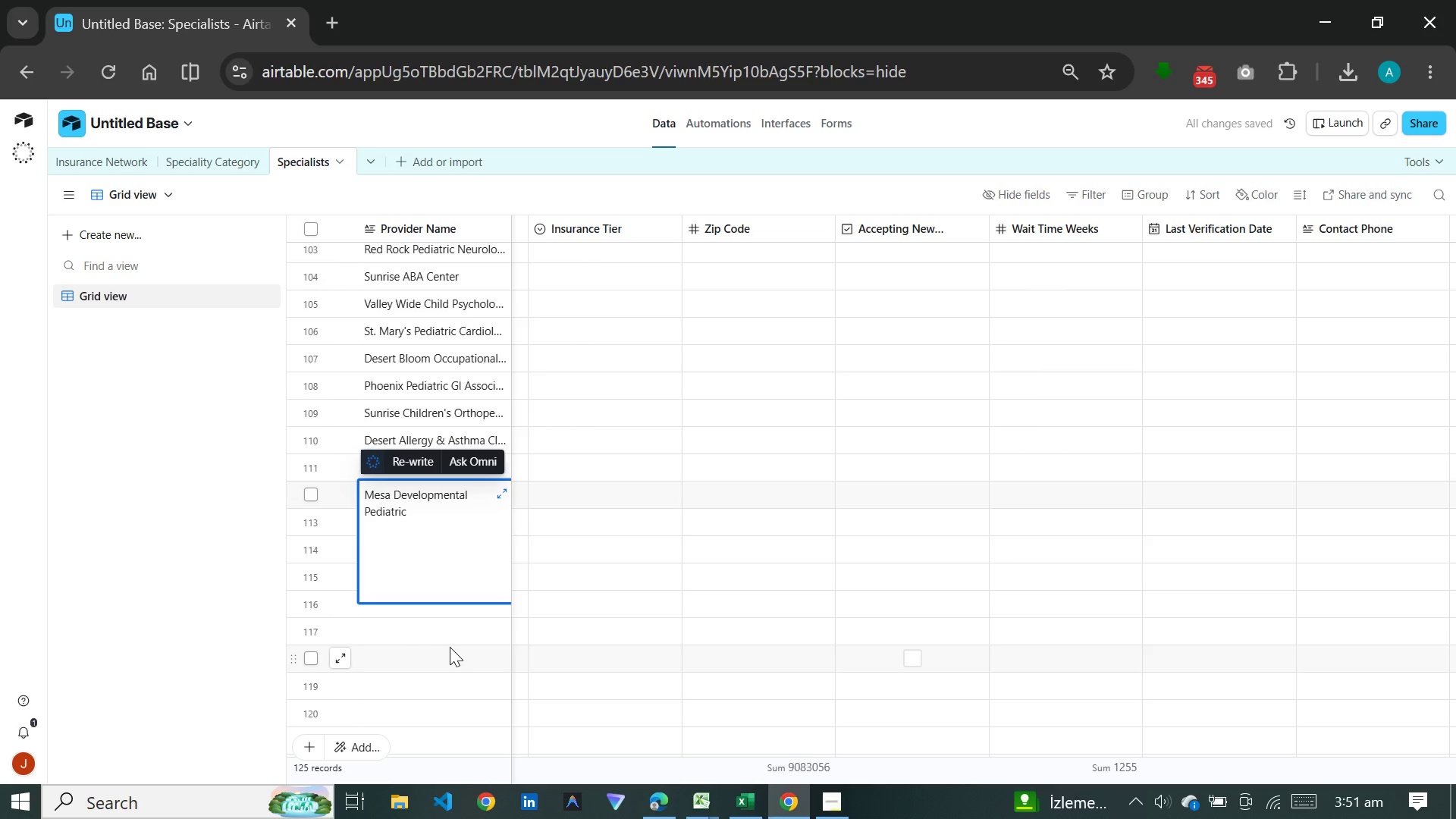 
left_click([450, 647])
 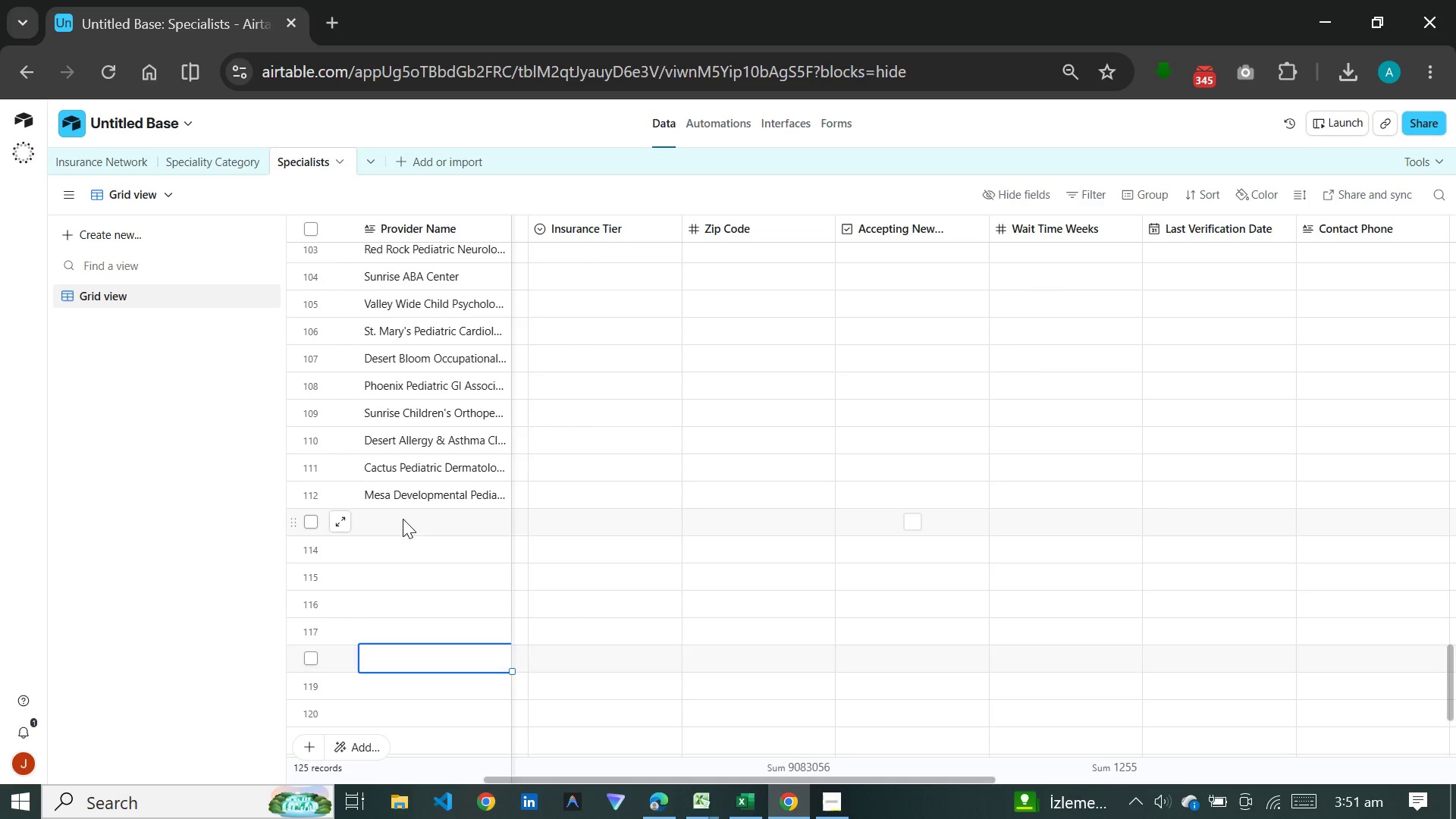 
left_click([404, 522])
 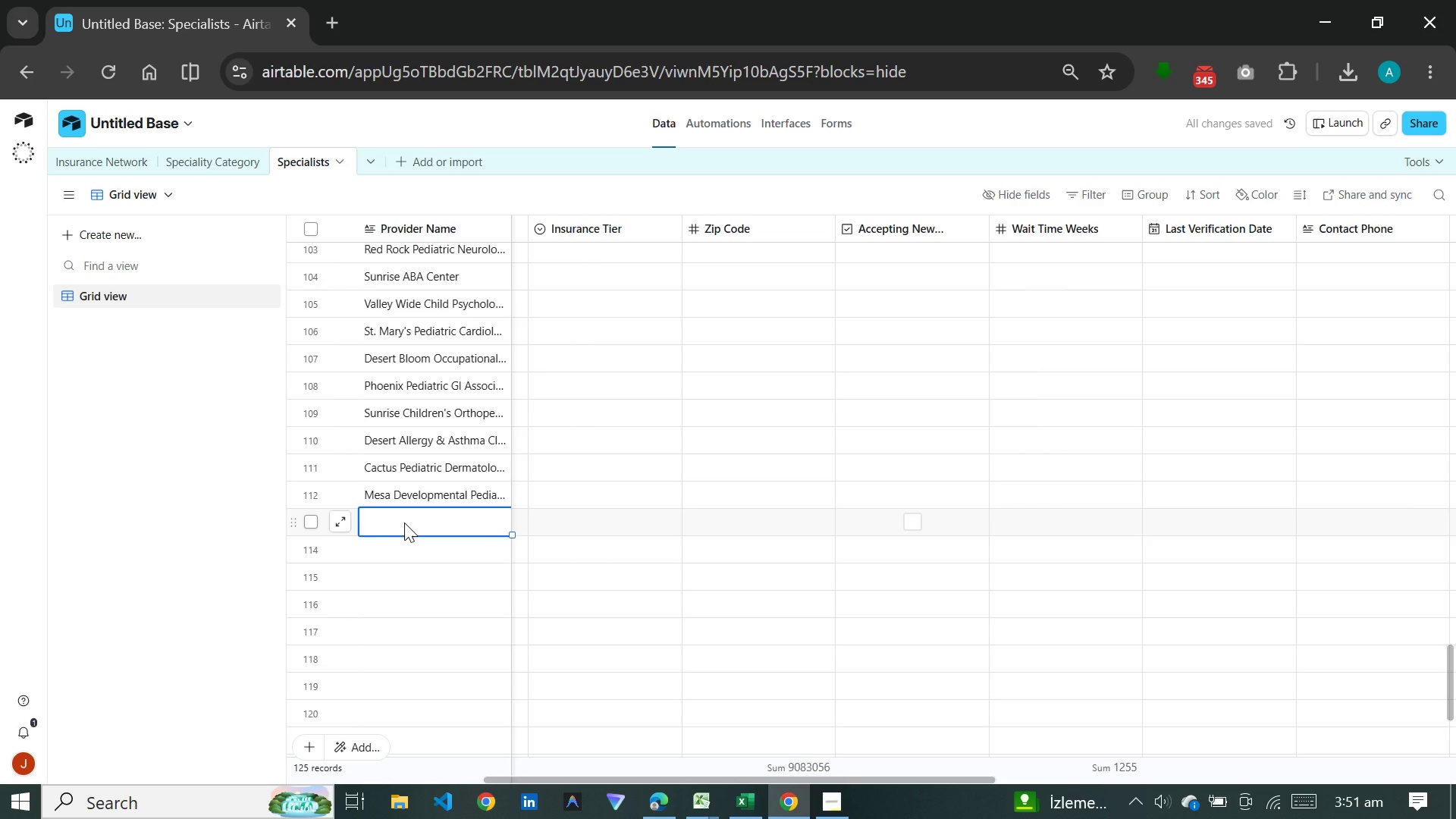 
type(Apache Junction Speech Te)
key(Backspace)
type(herapy)
 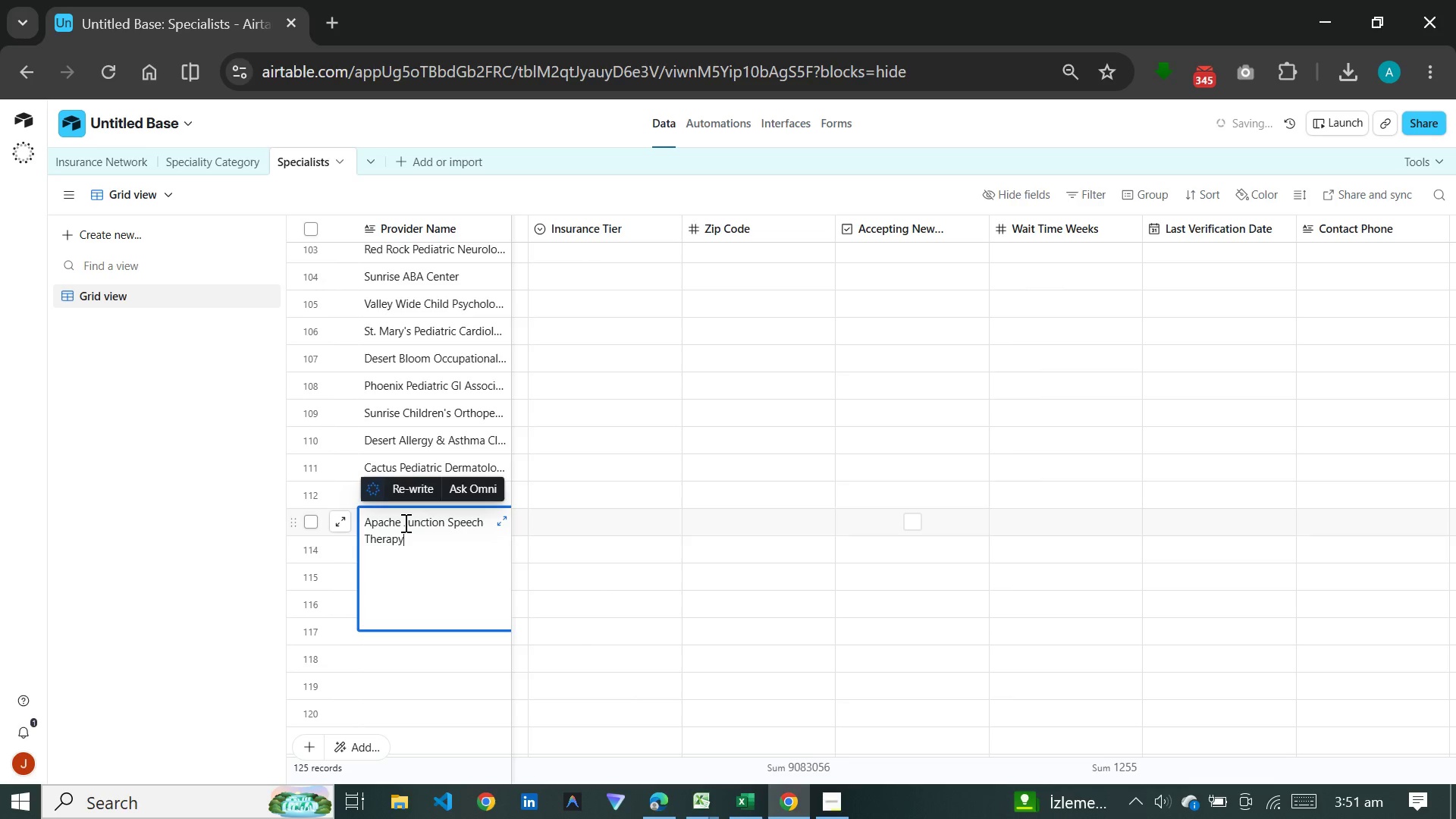 
mouse_move([414, 685])
 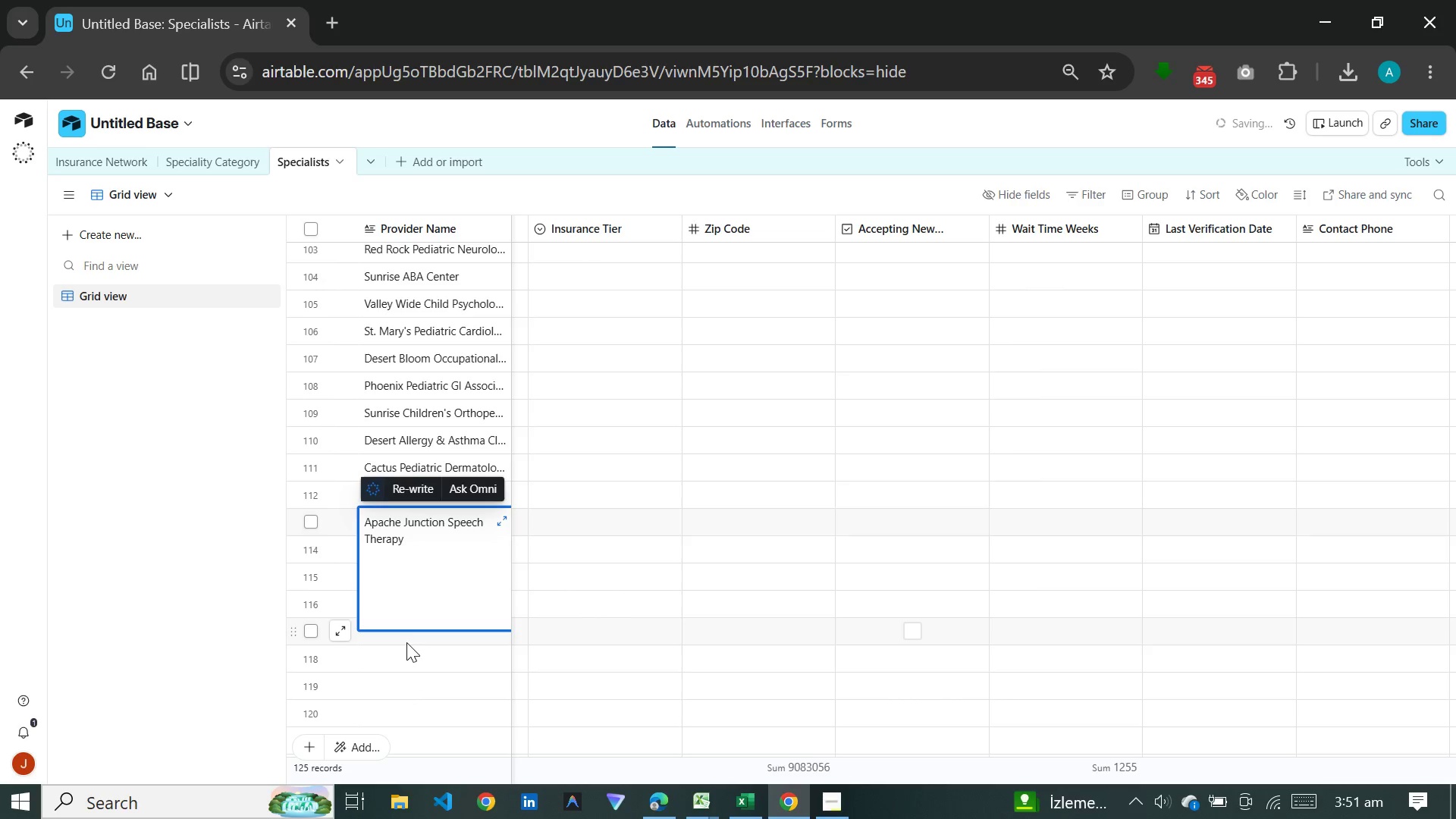 
left_click([406, 642])
 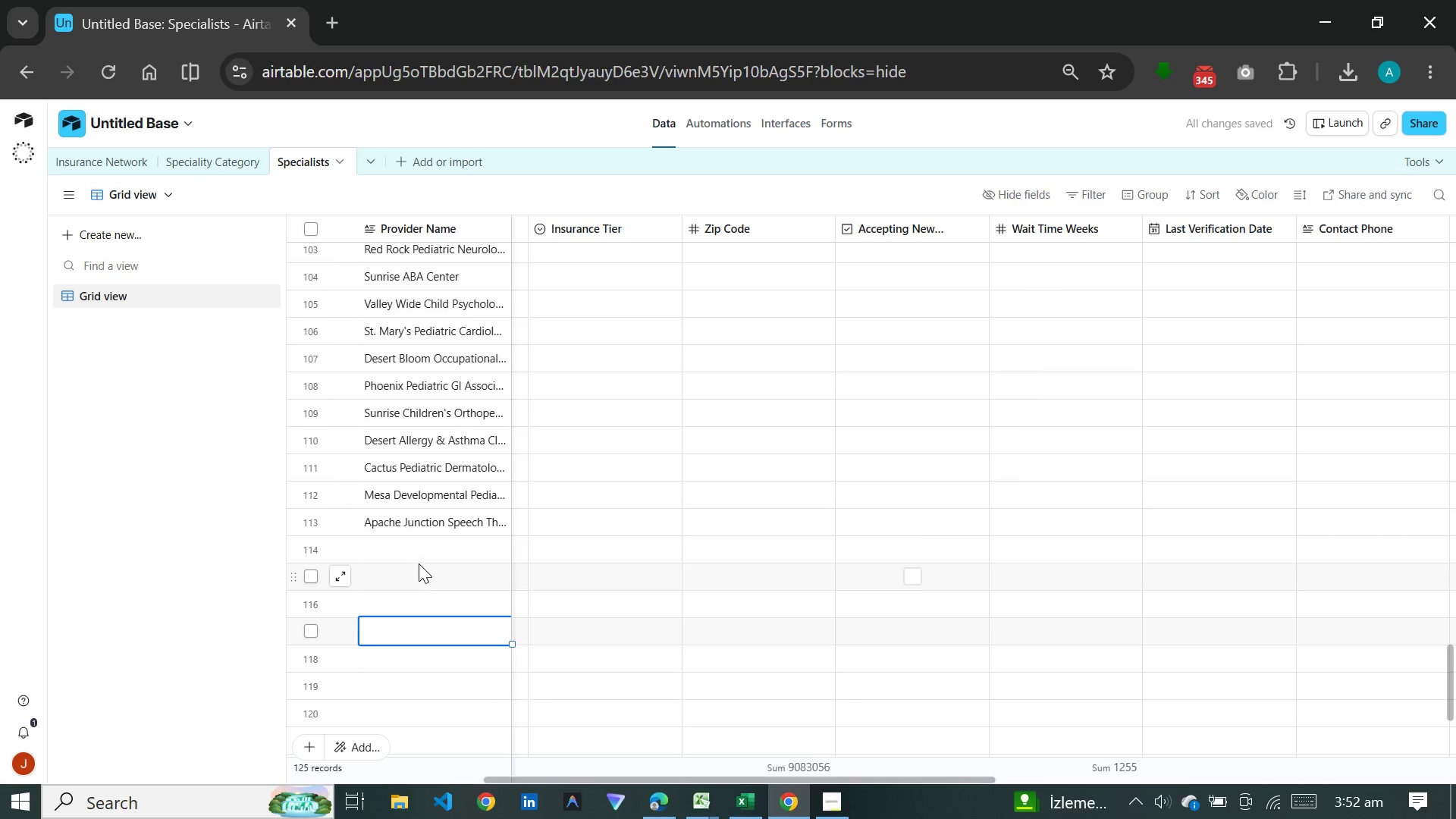 
left_click([419, 560])
 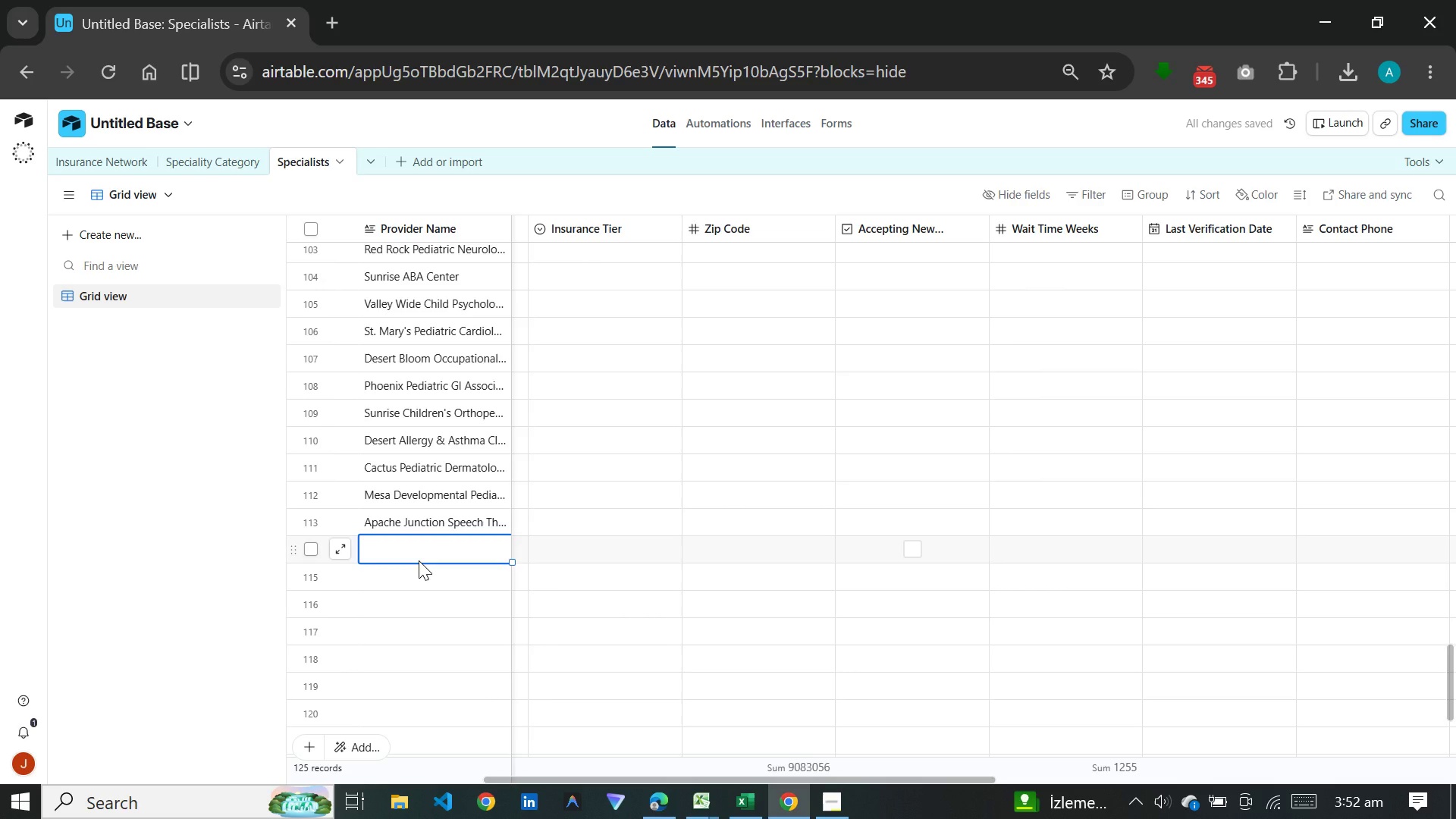 
wait(5.78)
 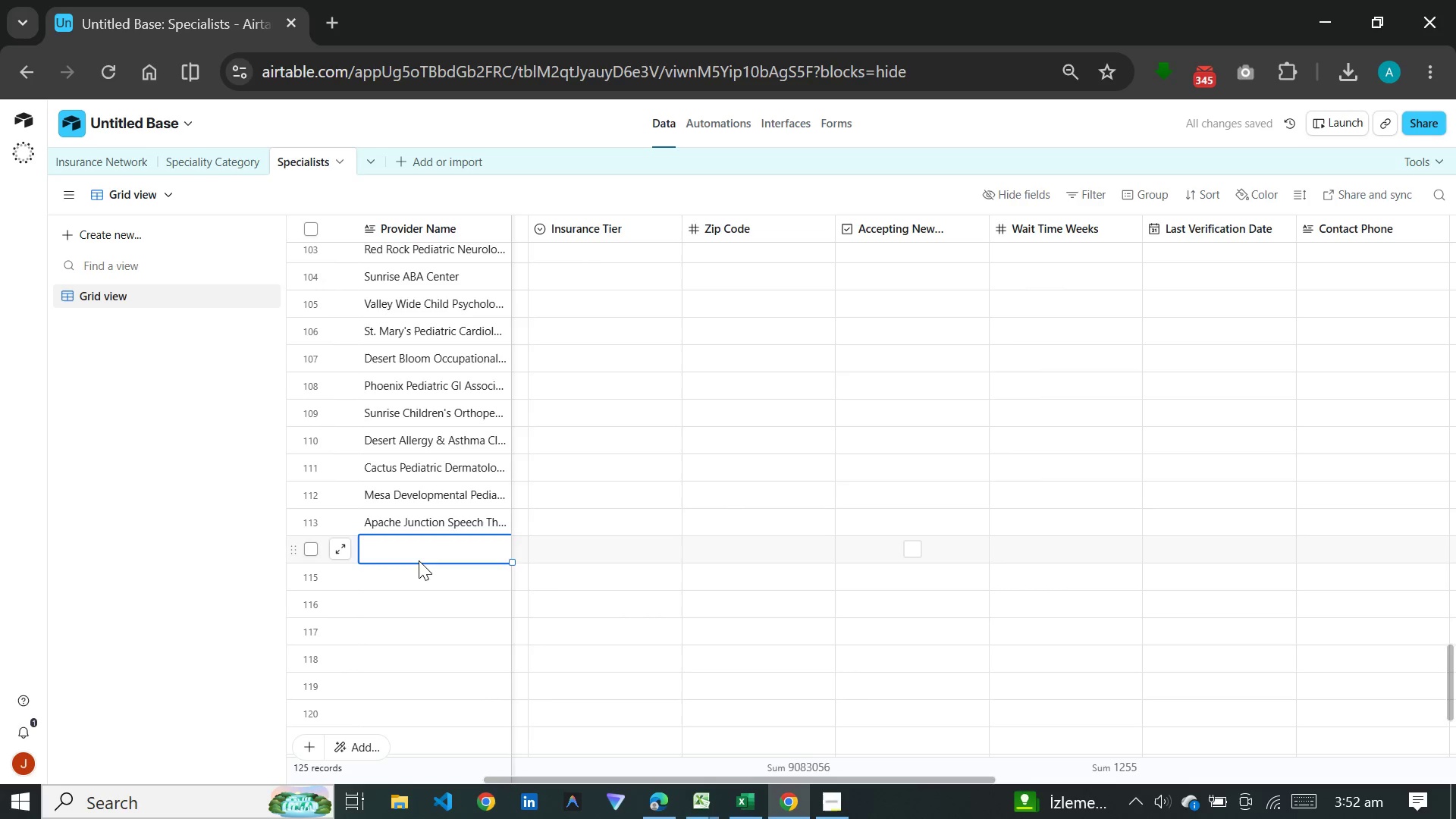 
type(Chand)
 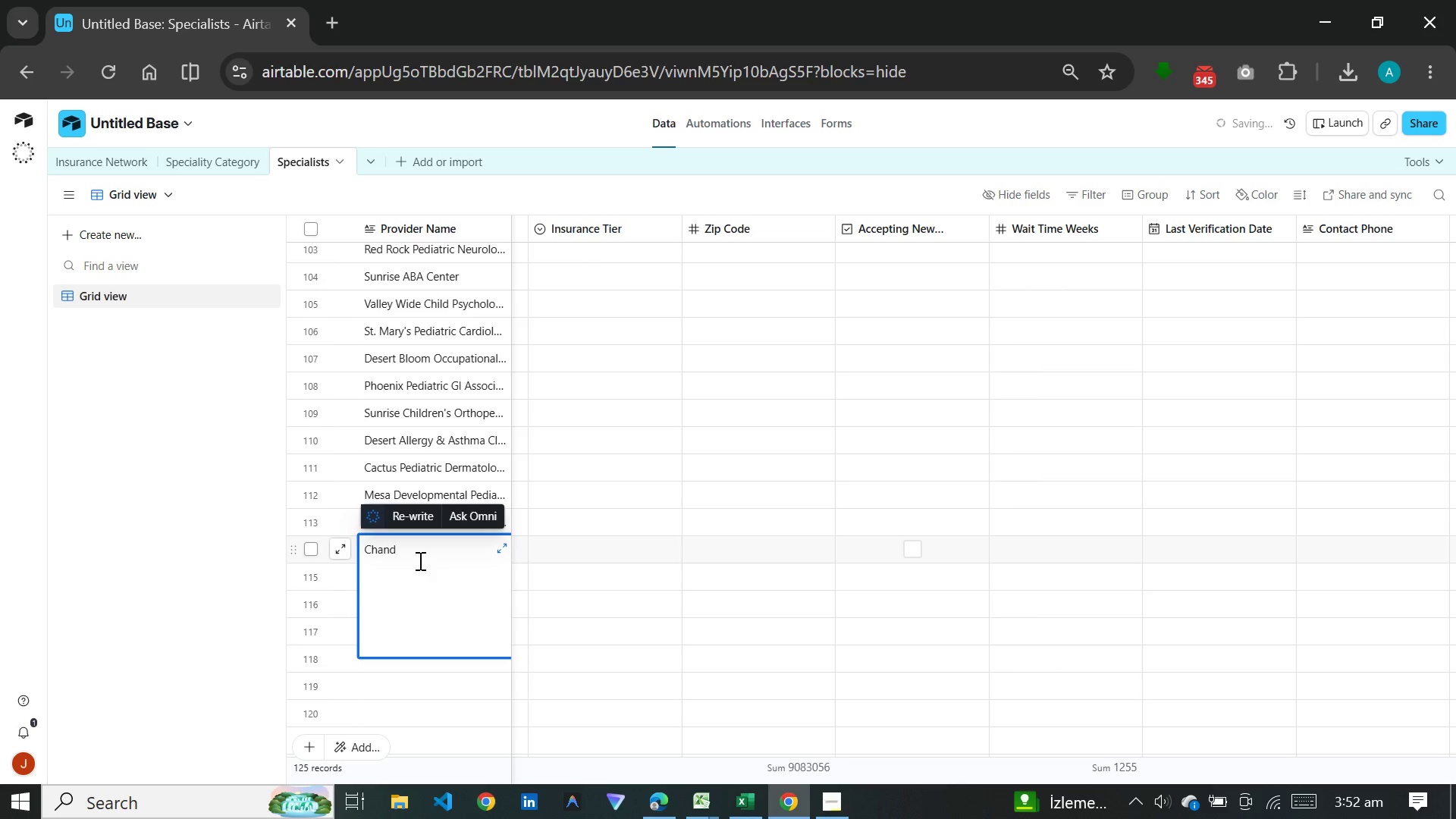 
type(ler Child Psychology)
 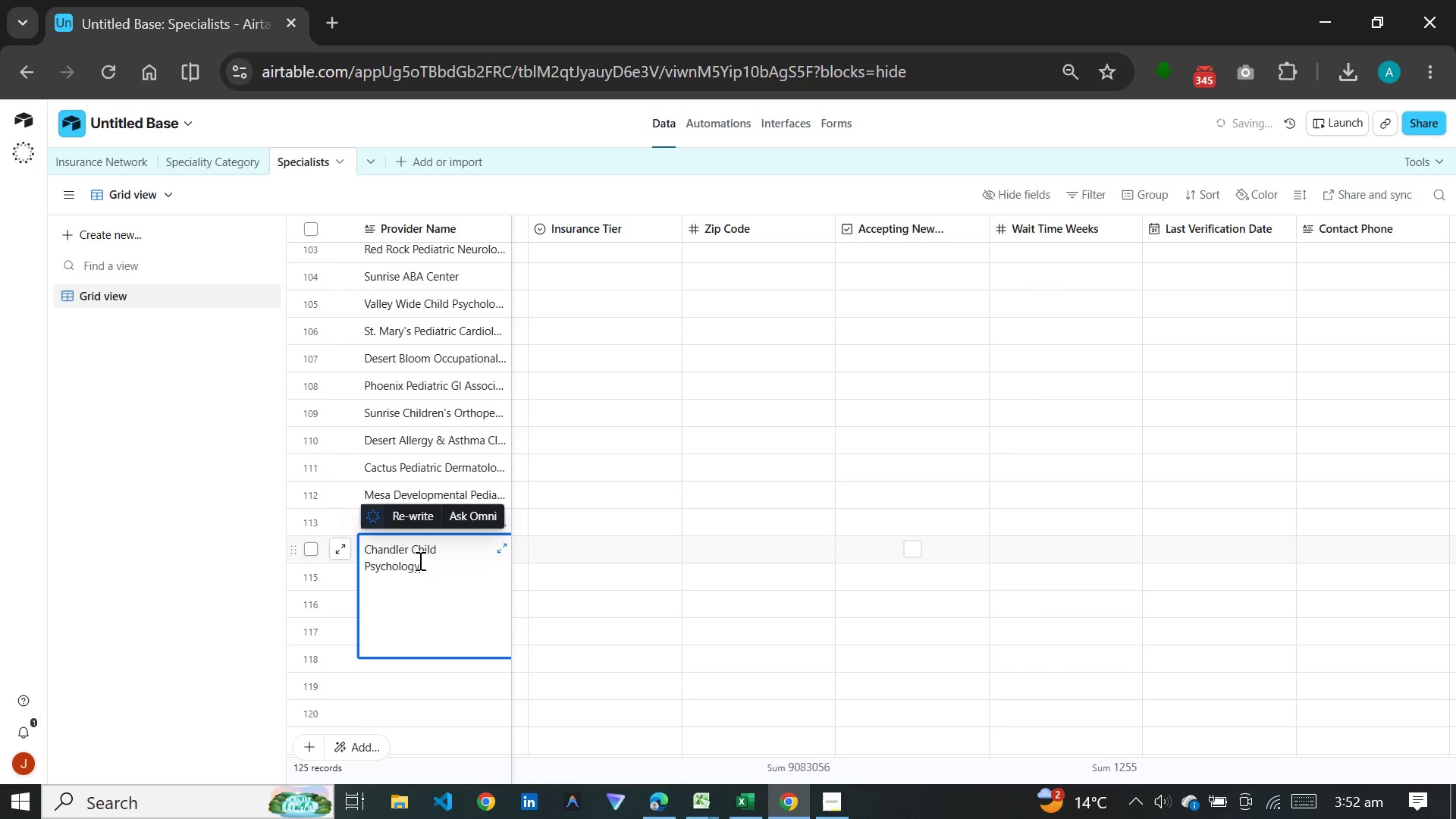 
wait(6.41)
 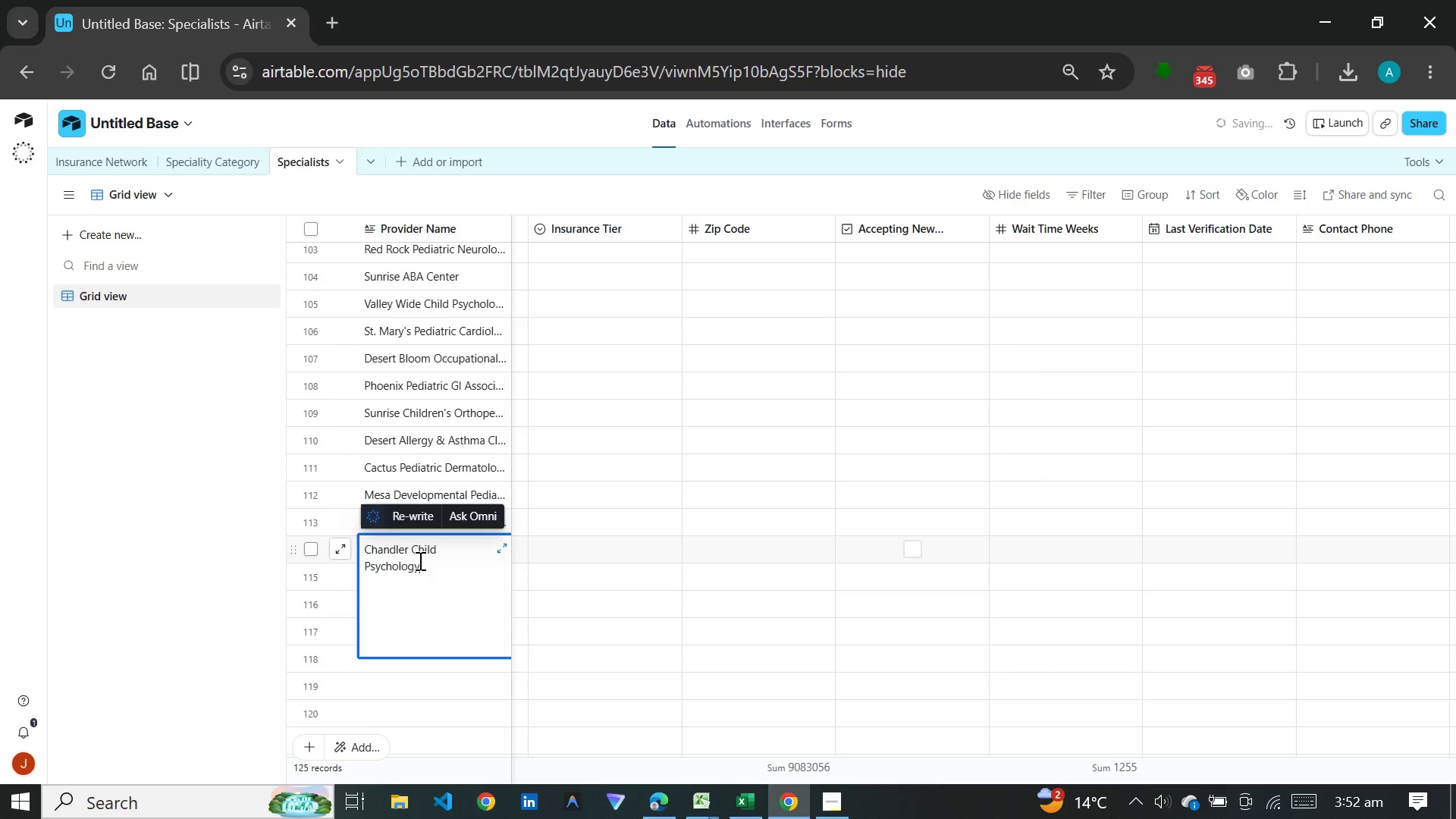 
left_click([413, 695])
 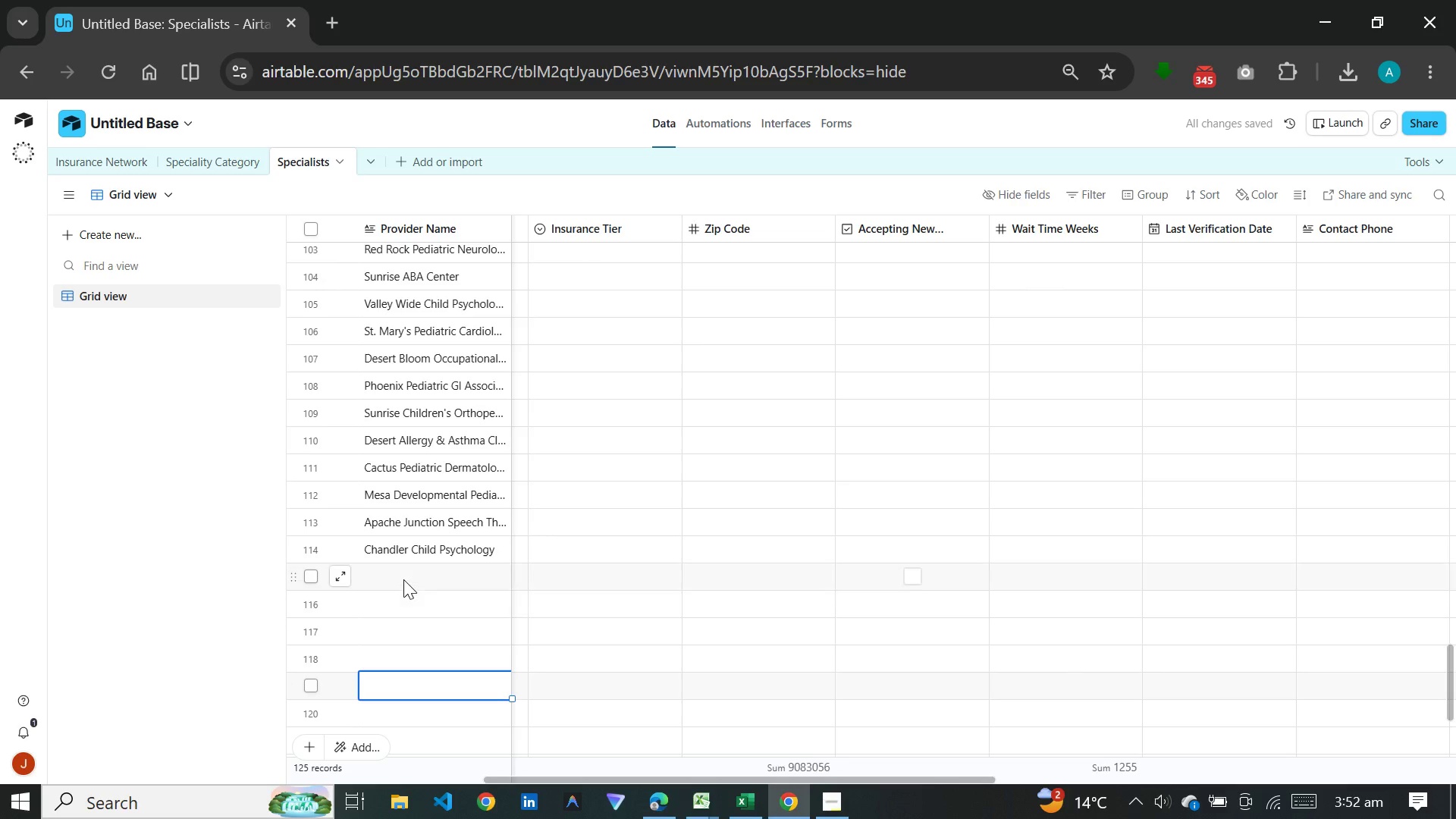 
left_click([403, 579])
 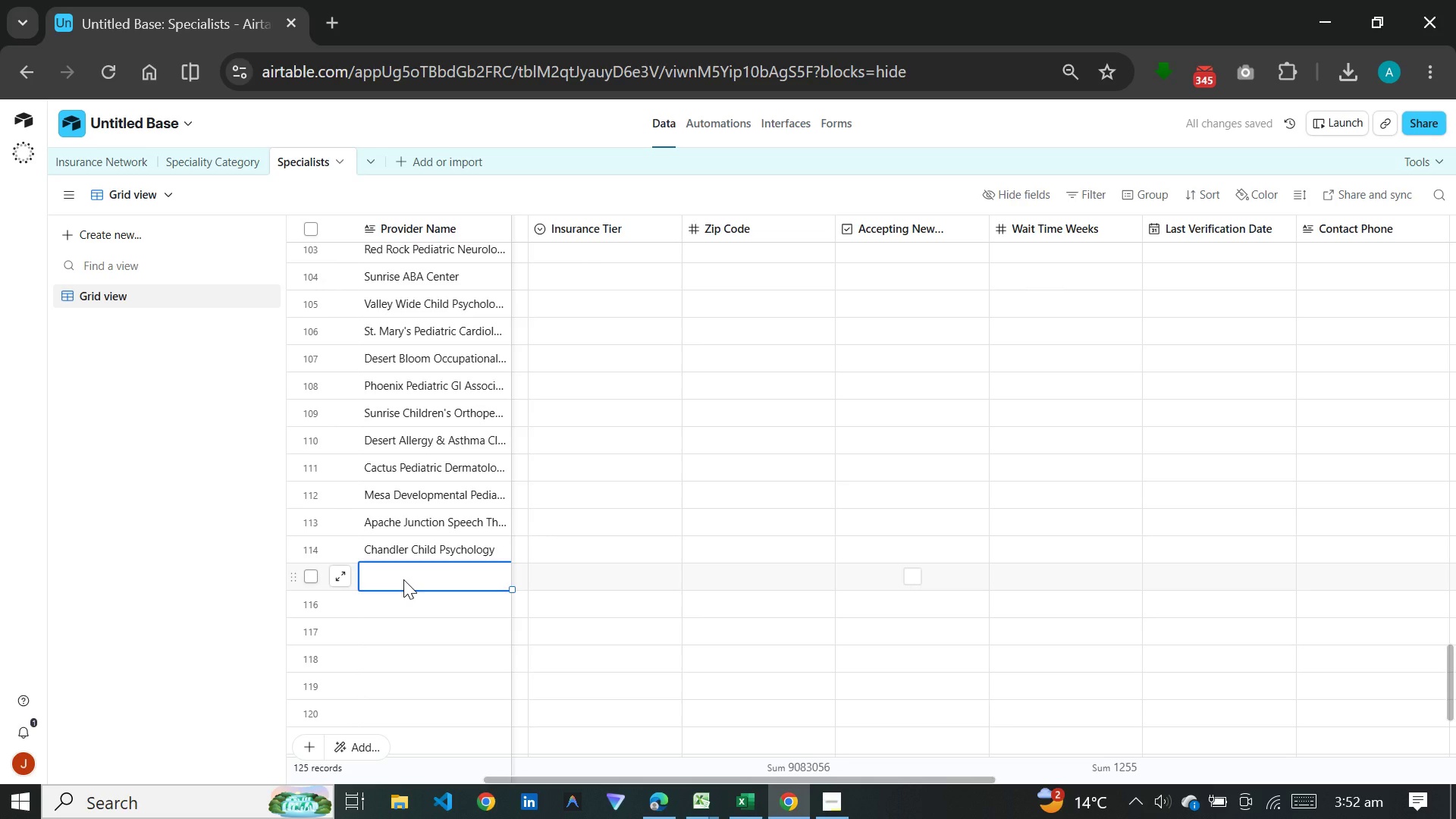 
type(Gilbert Pediatric Cardiology)
 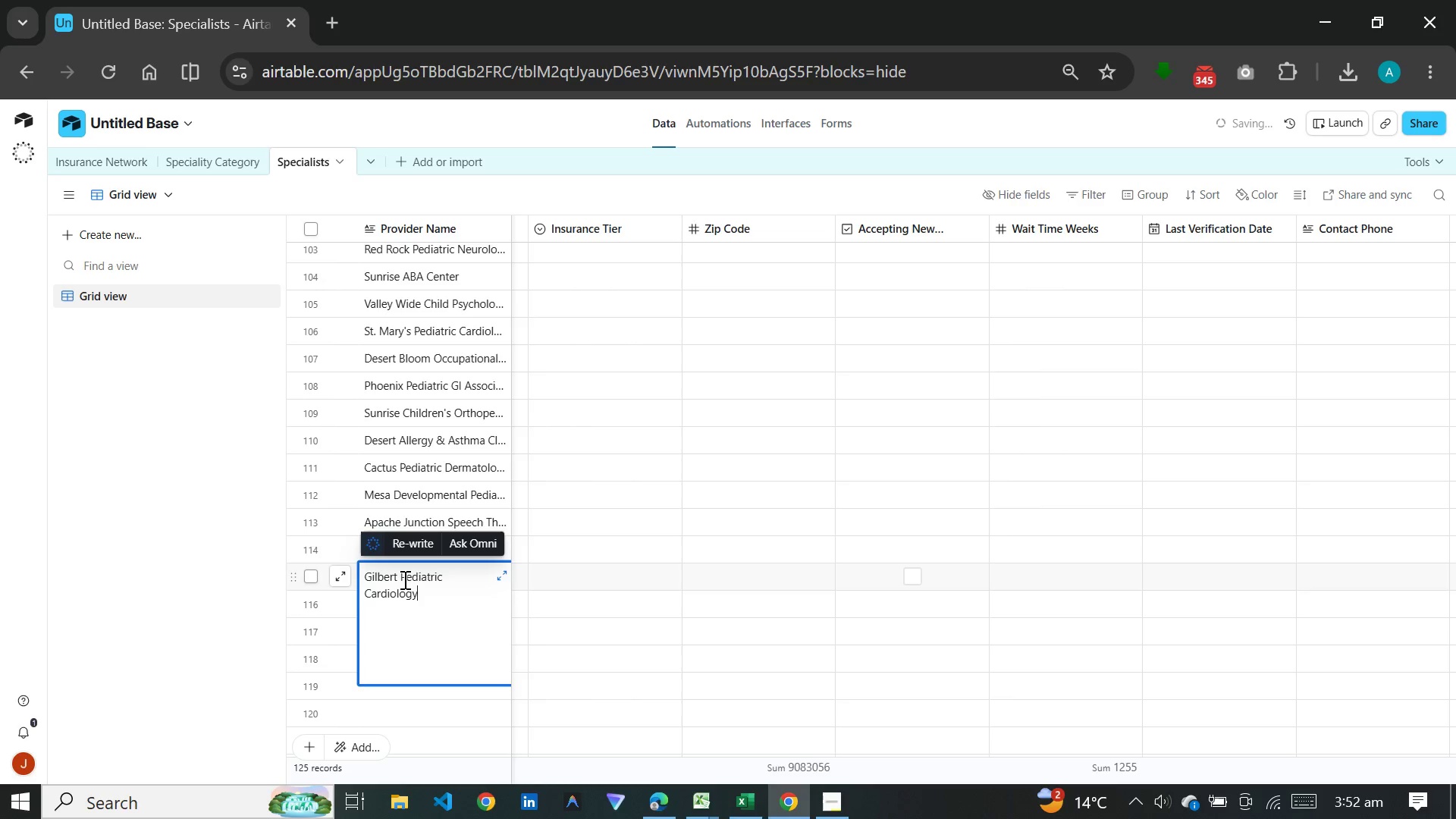 
left_click([575, 606])
 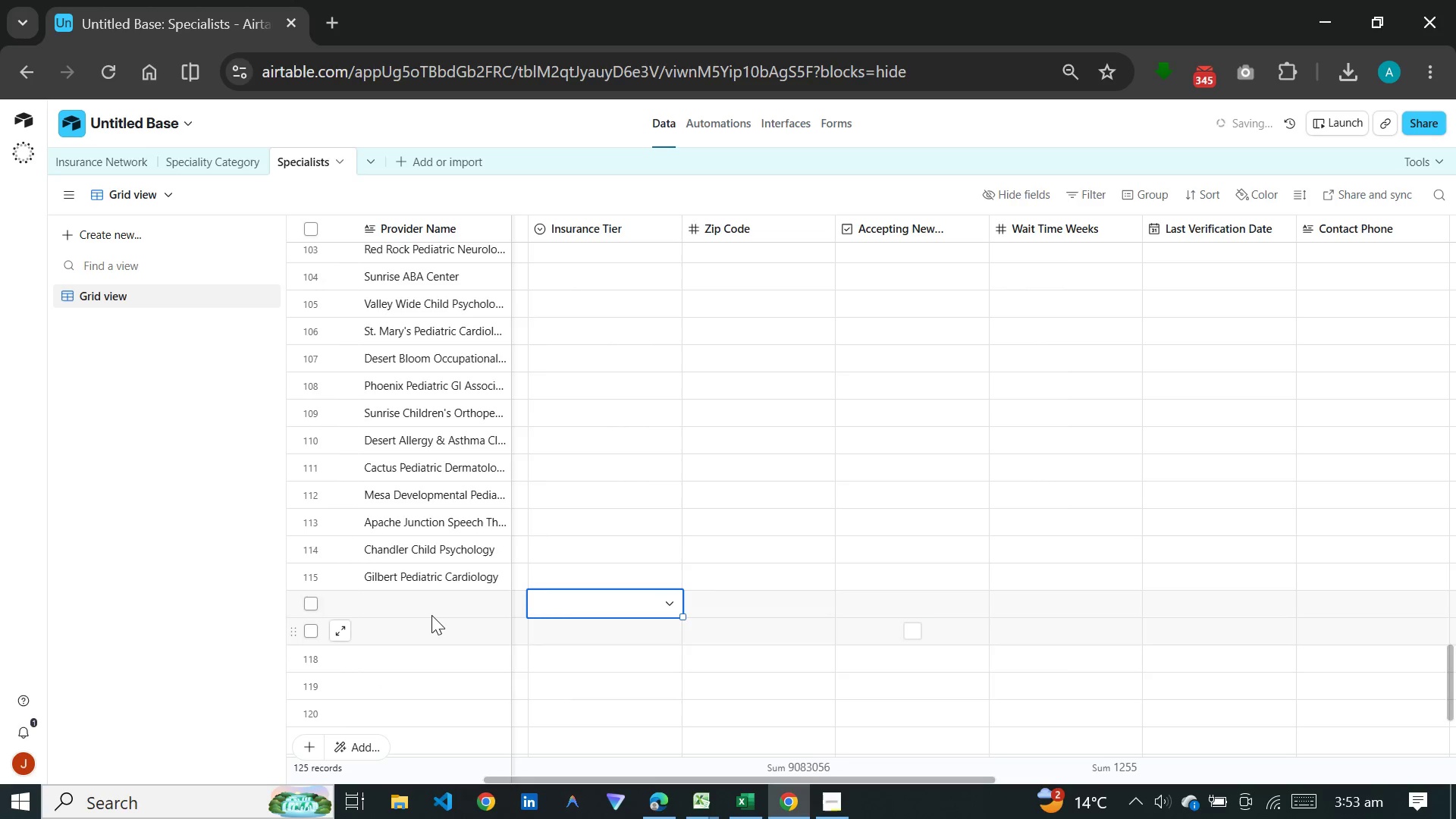 
left_click([431, 613])
 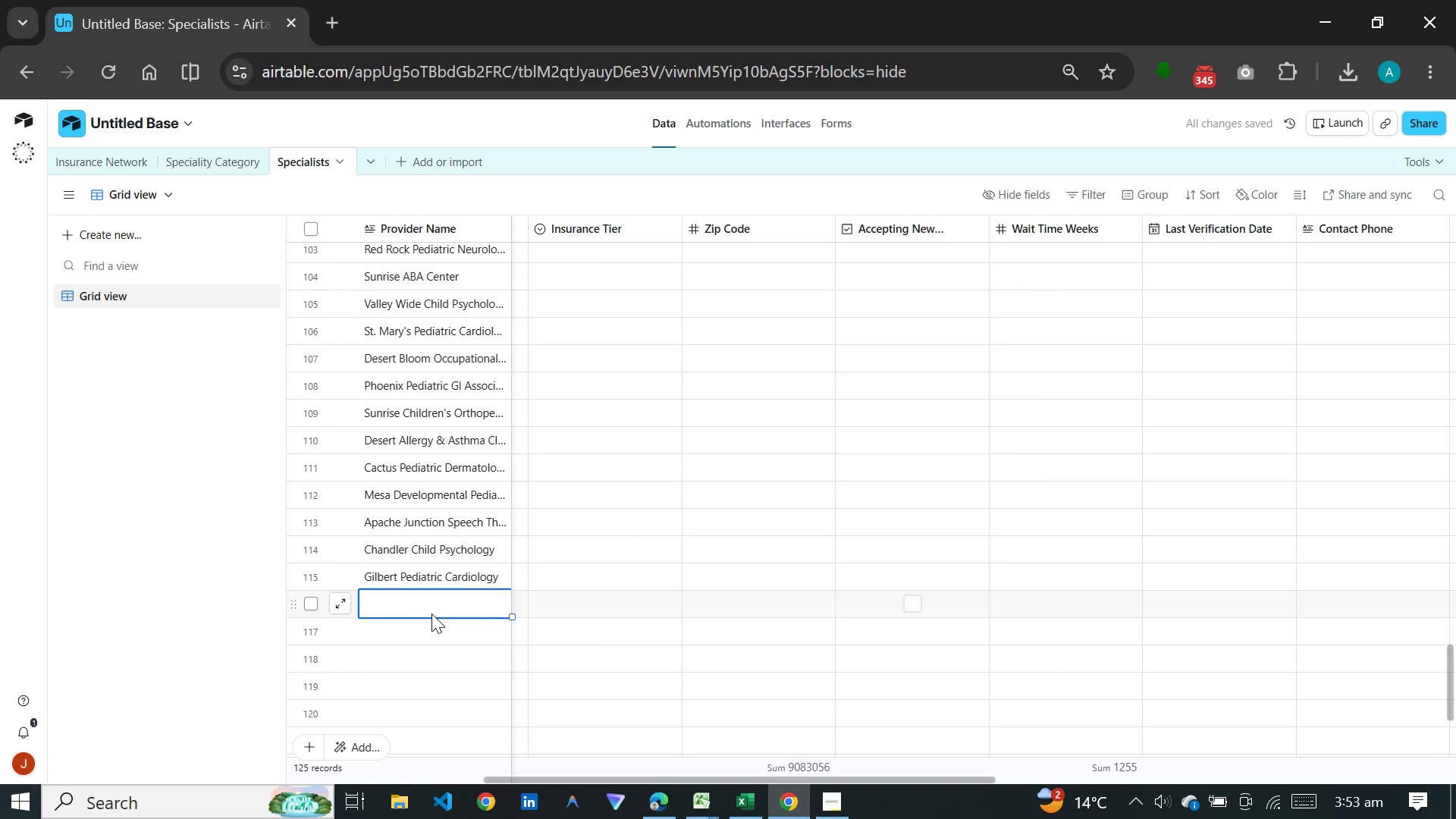 
type(Temp Early Steps Program)
 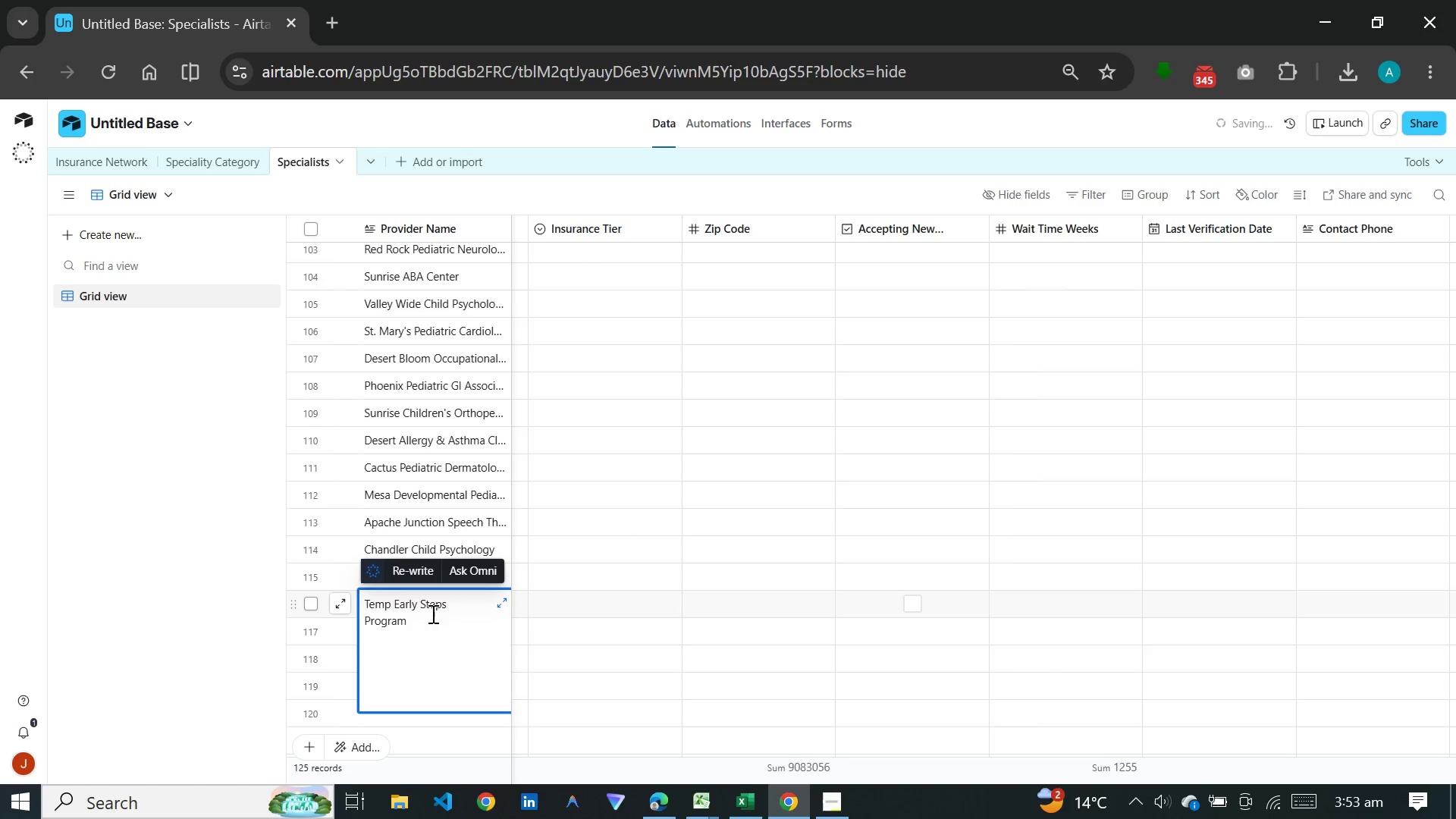 
left_click([557, 650])
 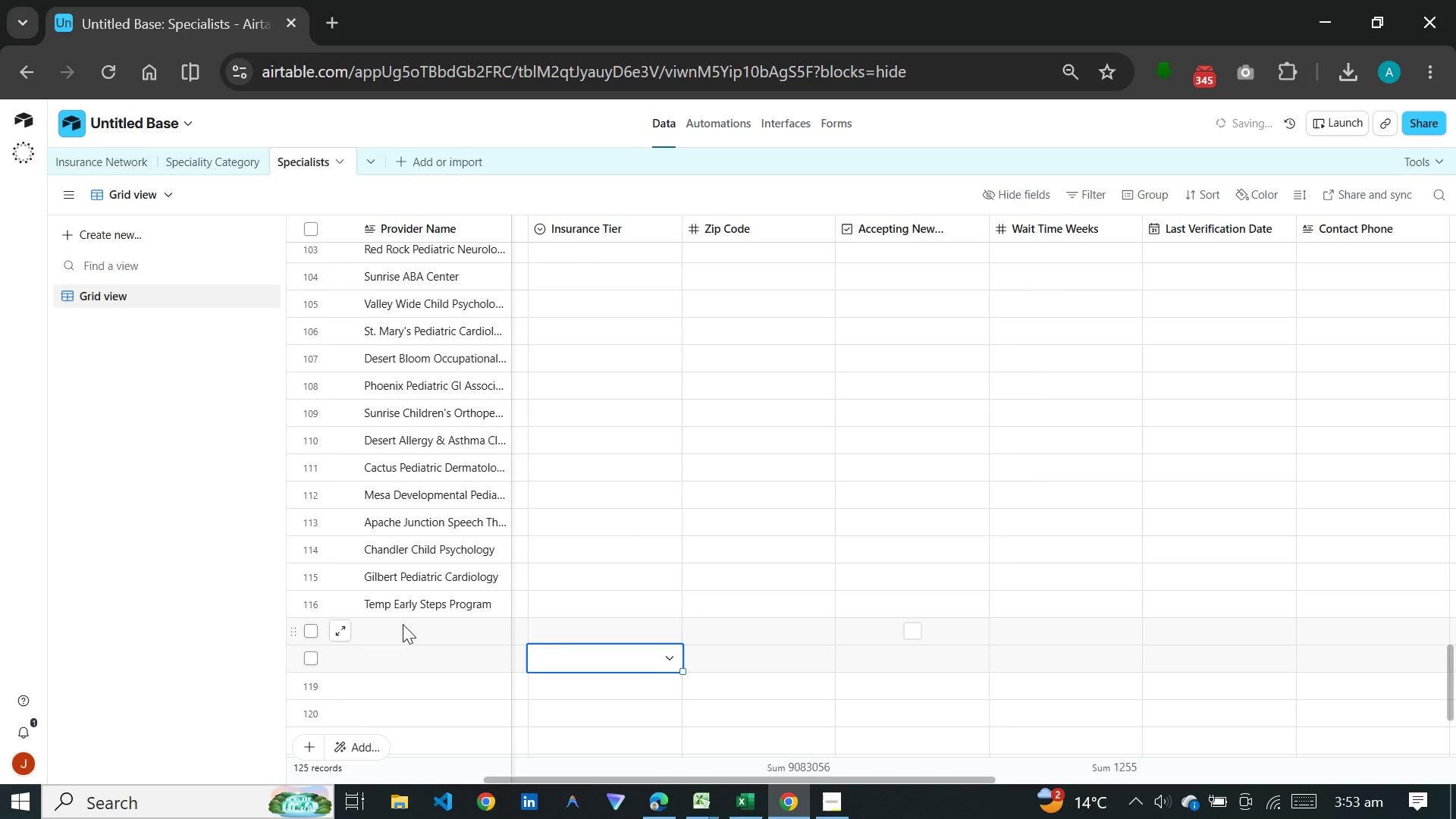 
left_click([403, 624])
 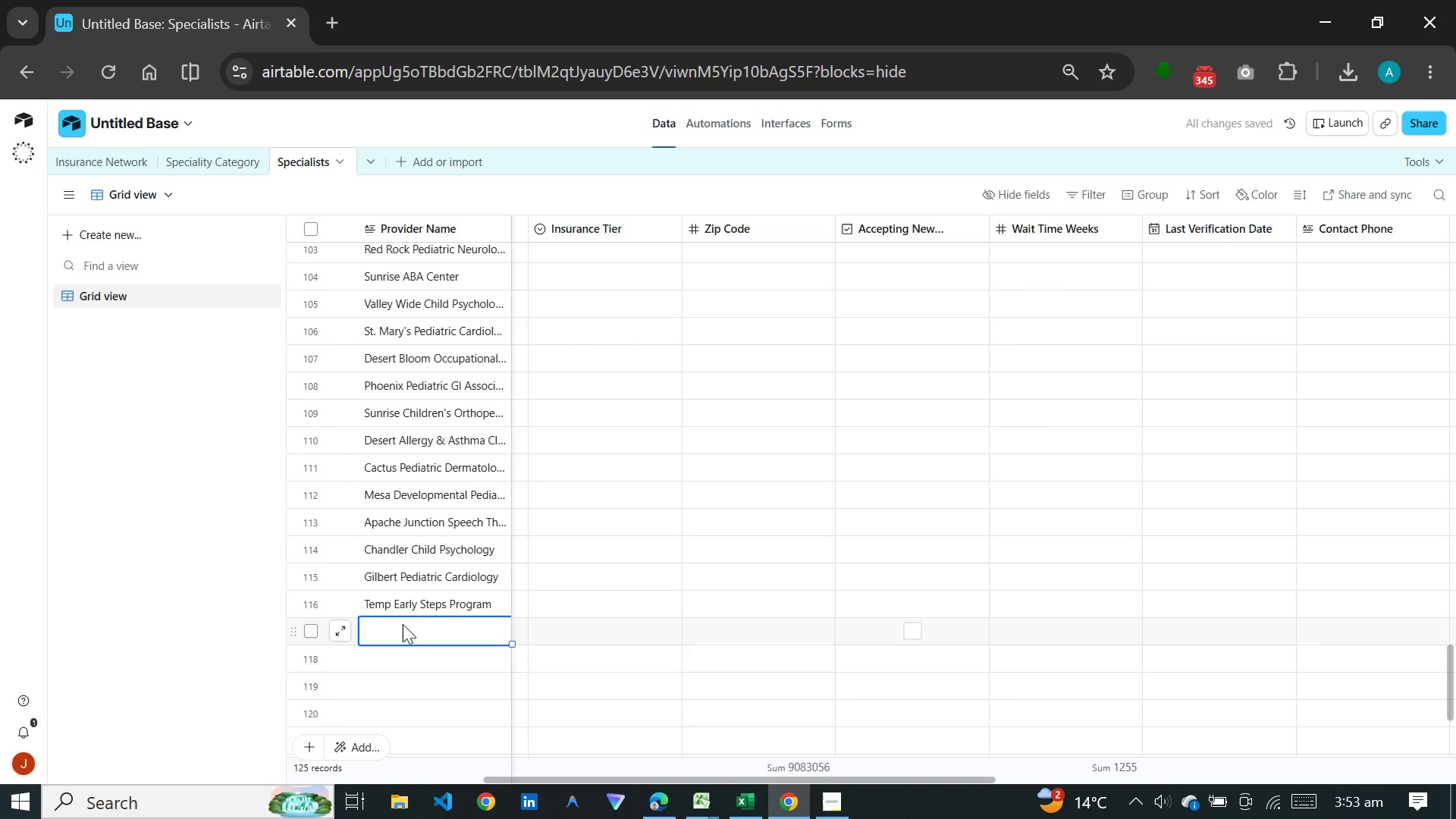 
wait(12.39)
 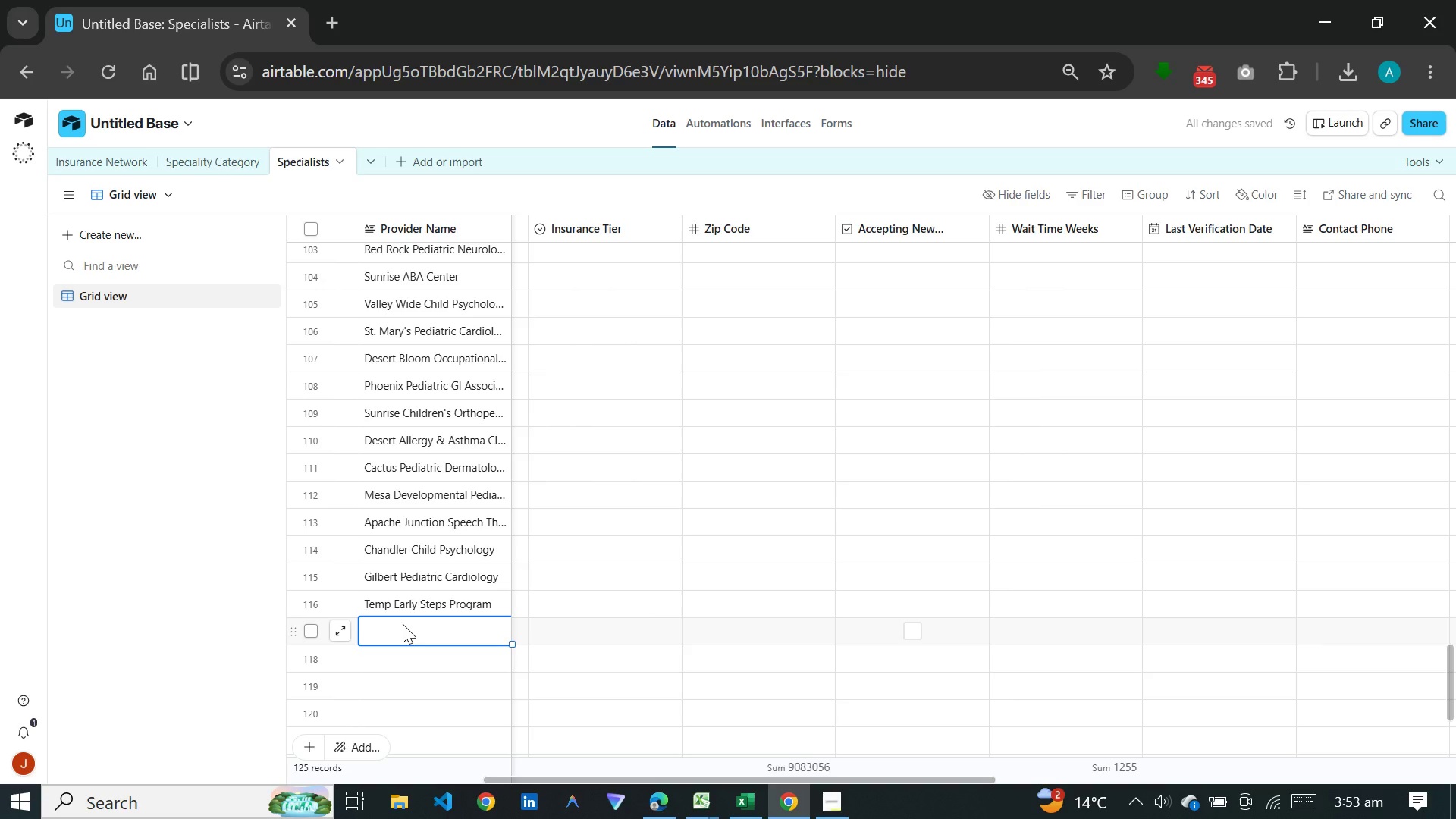 
type(Scottsdale ABA Solutions)
 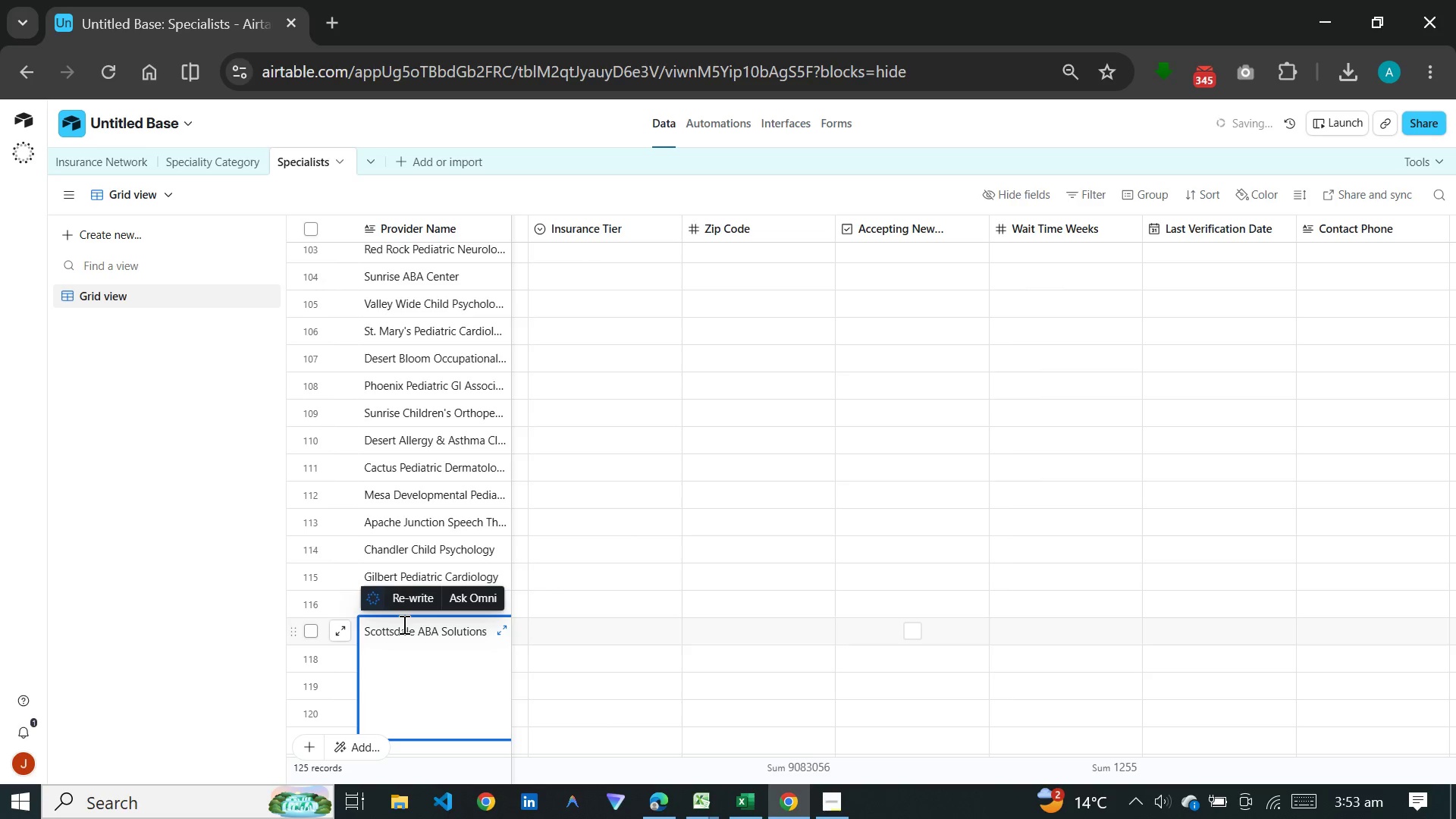 
wait(5.89)
 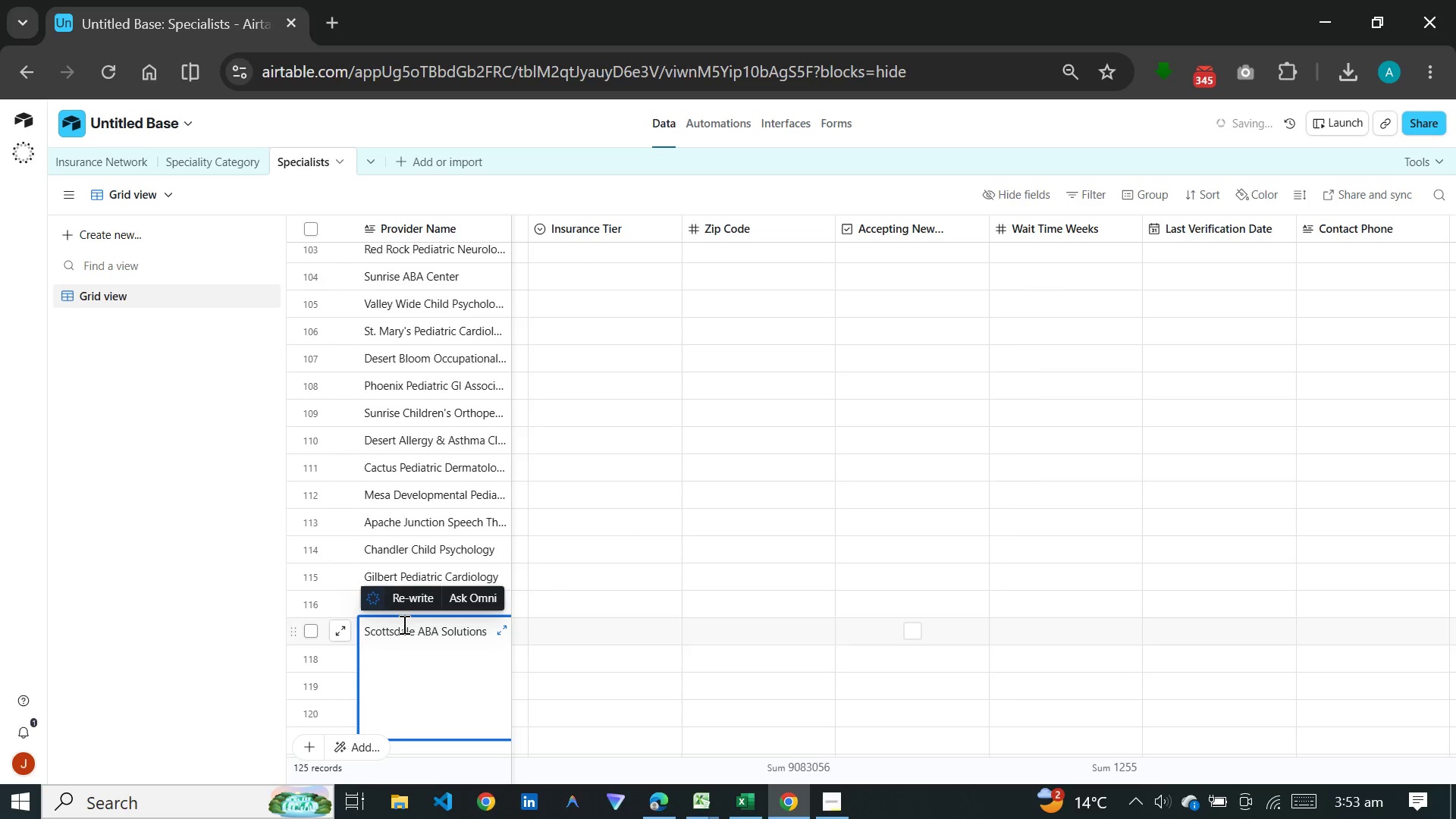 
left_click([661, 650])
 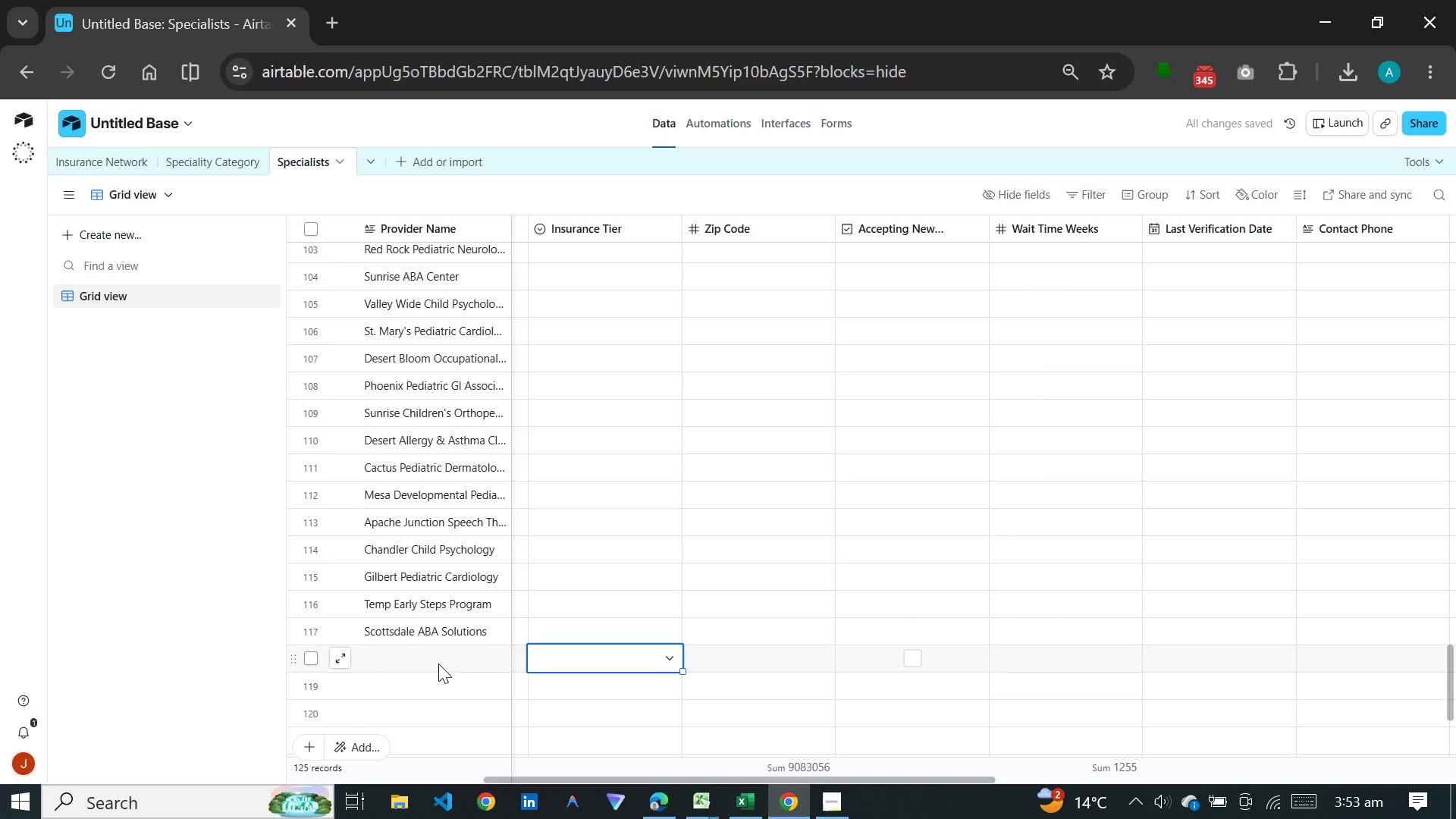 
left_click([438, 664])
 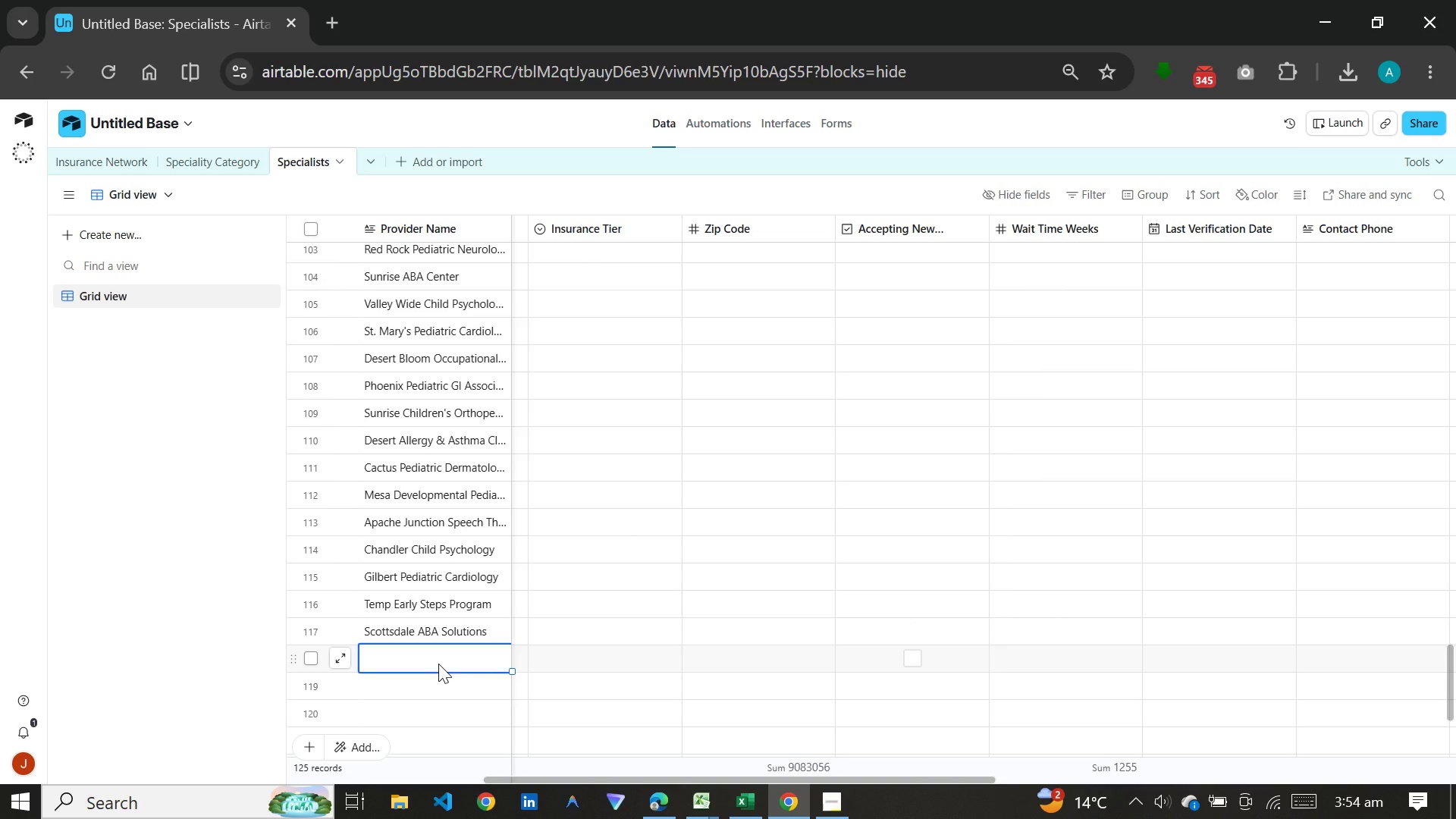 
wait(5.08)
 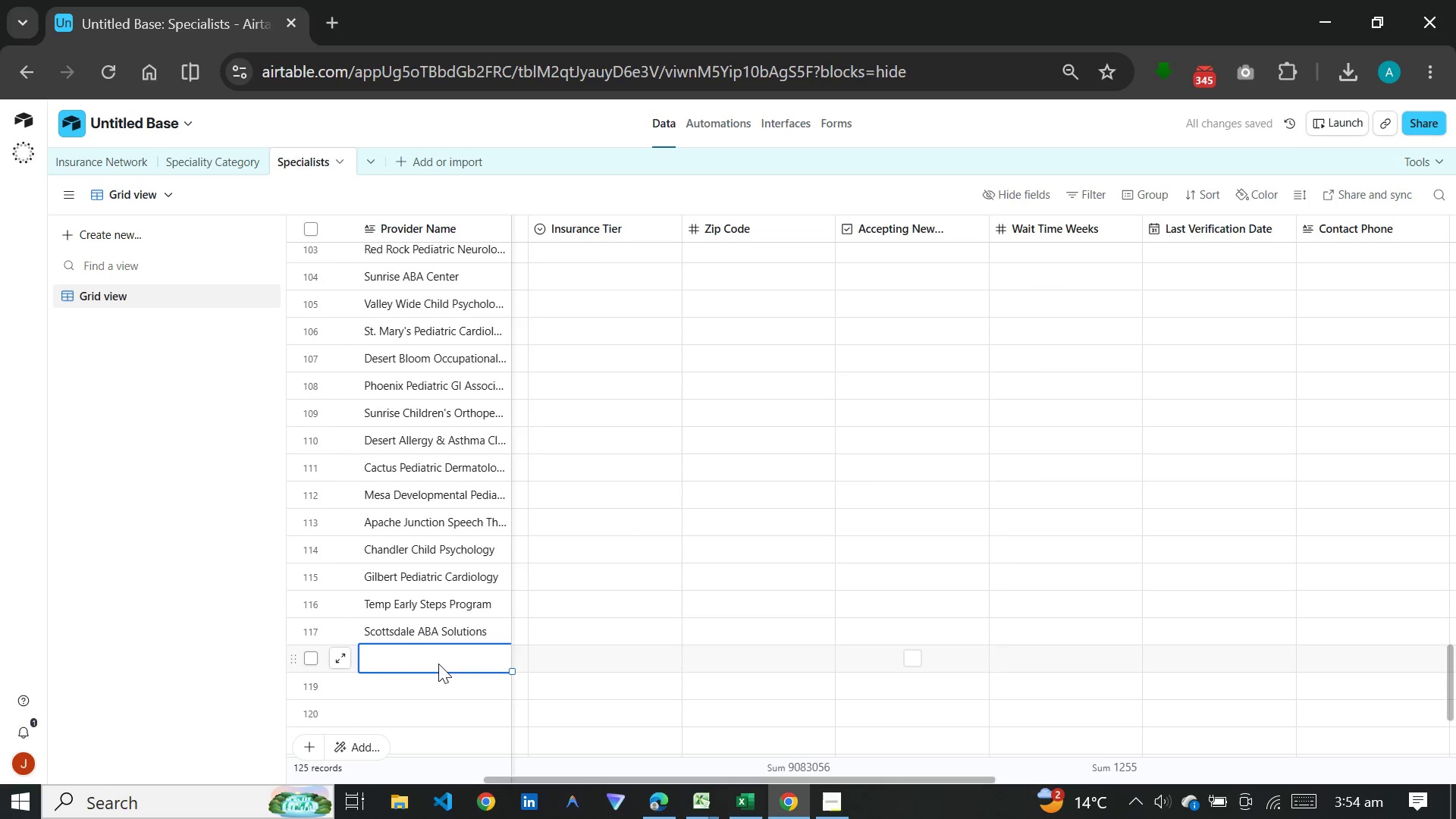 
type(Peoria Pediatric Neurology)
 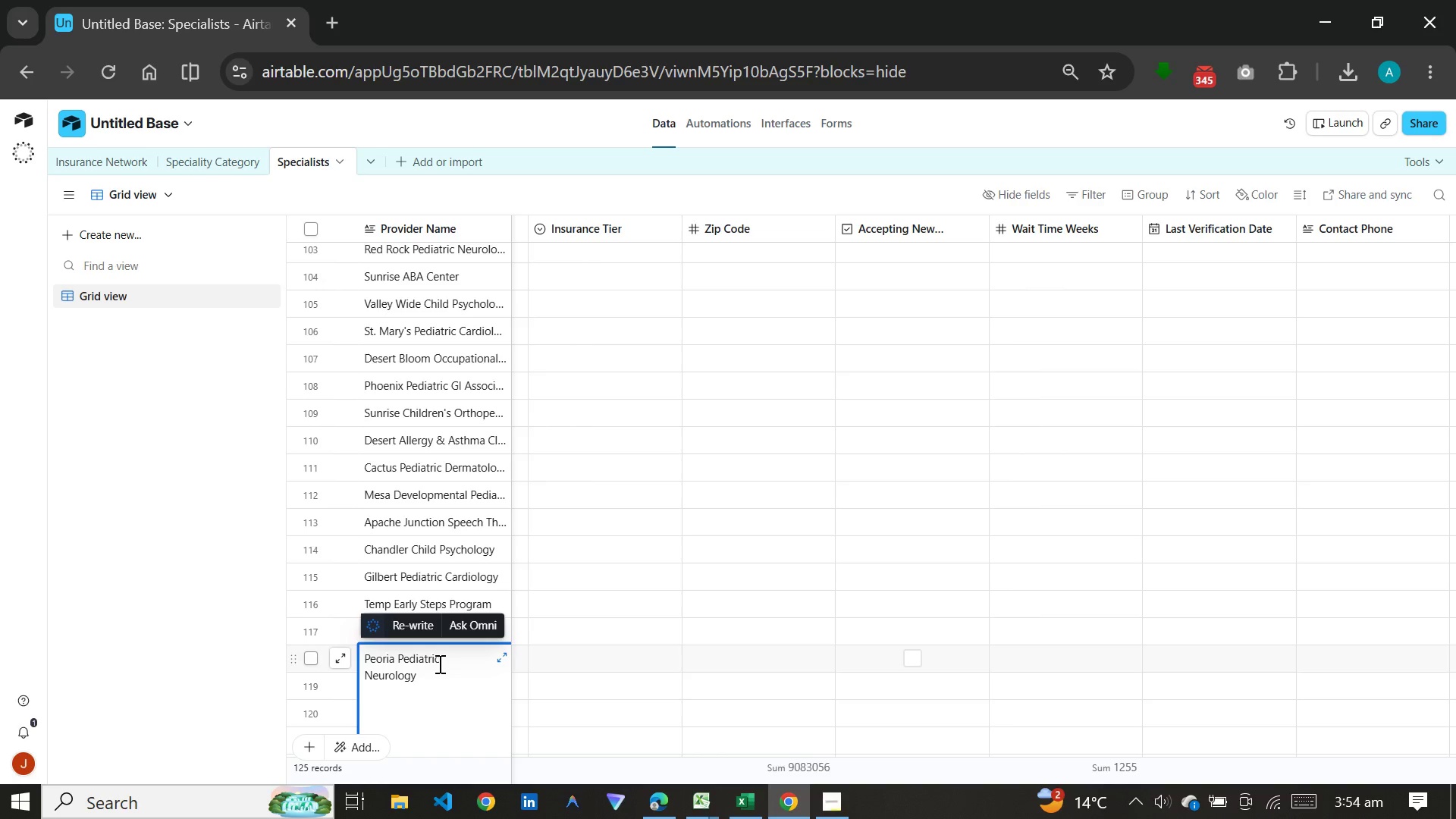 